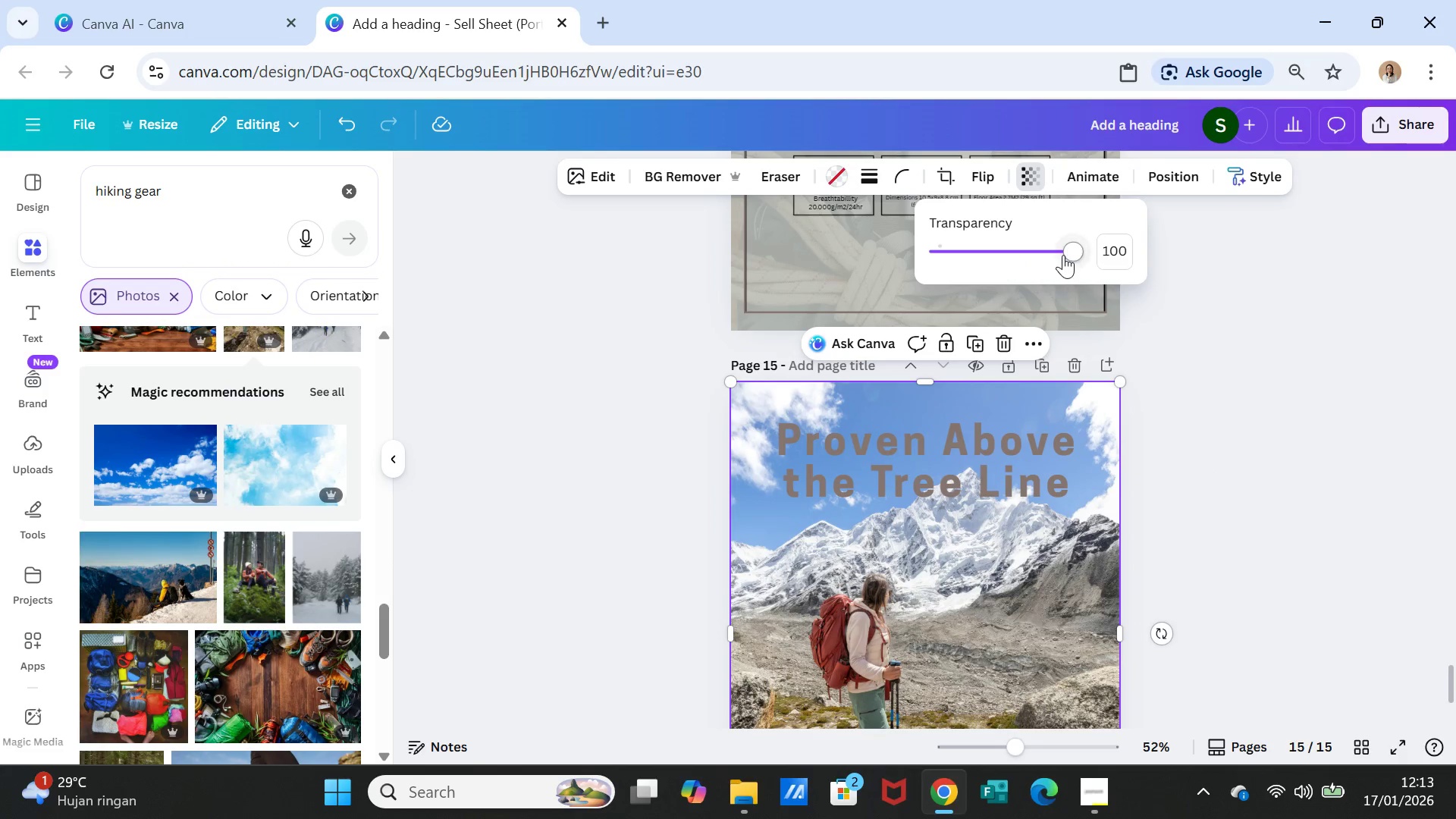 
left_click_drag(start_coordinate=[1062, 251], to_coordinate=[1090, 246])
 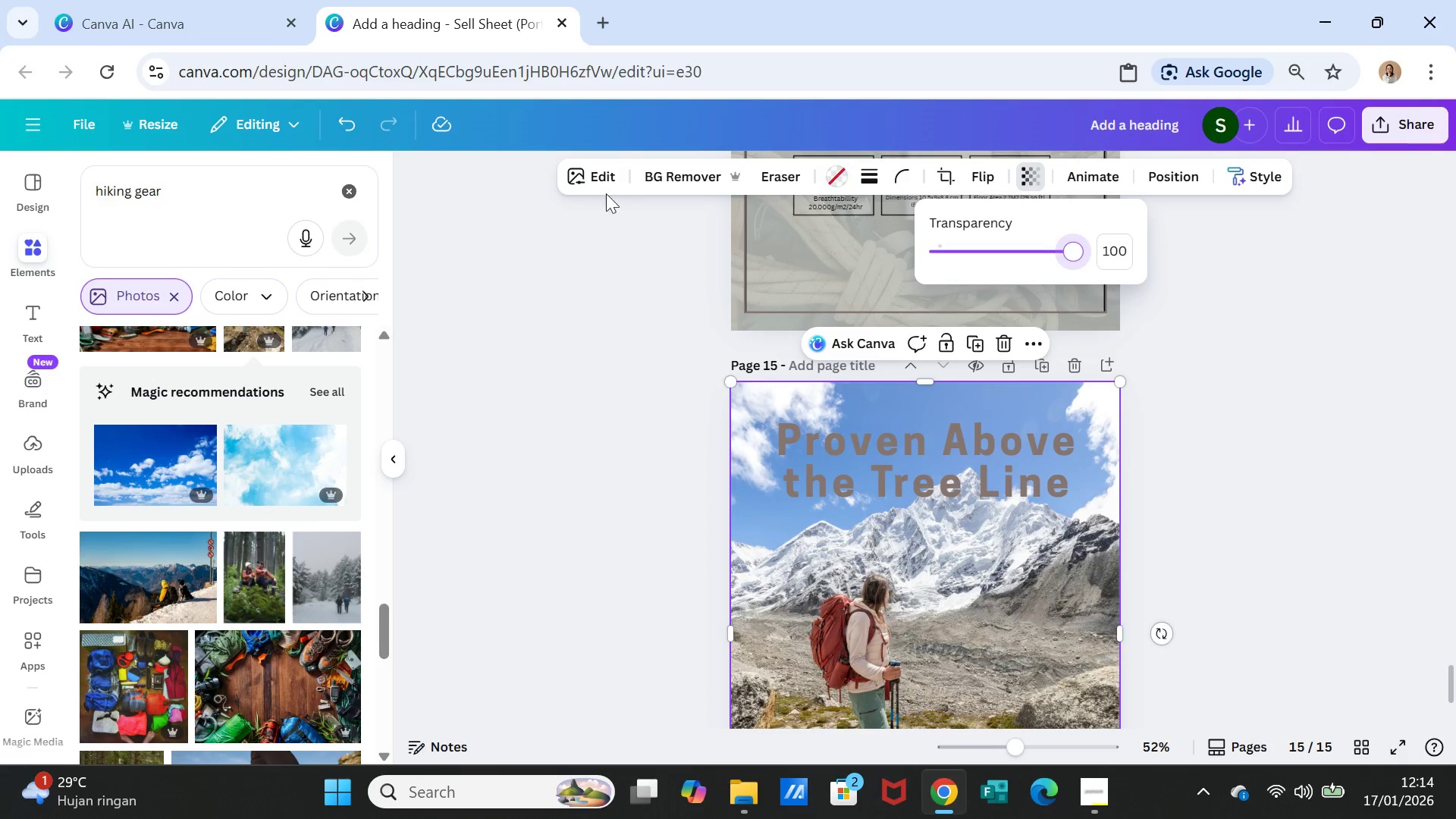 
left_click([598, 184])
 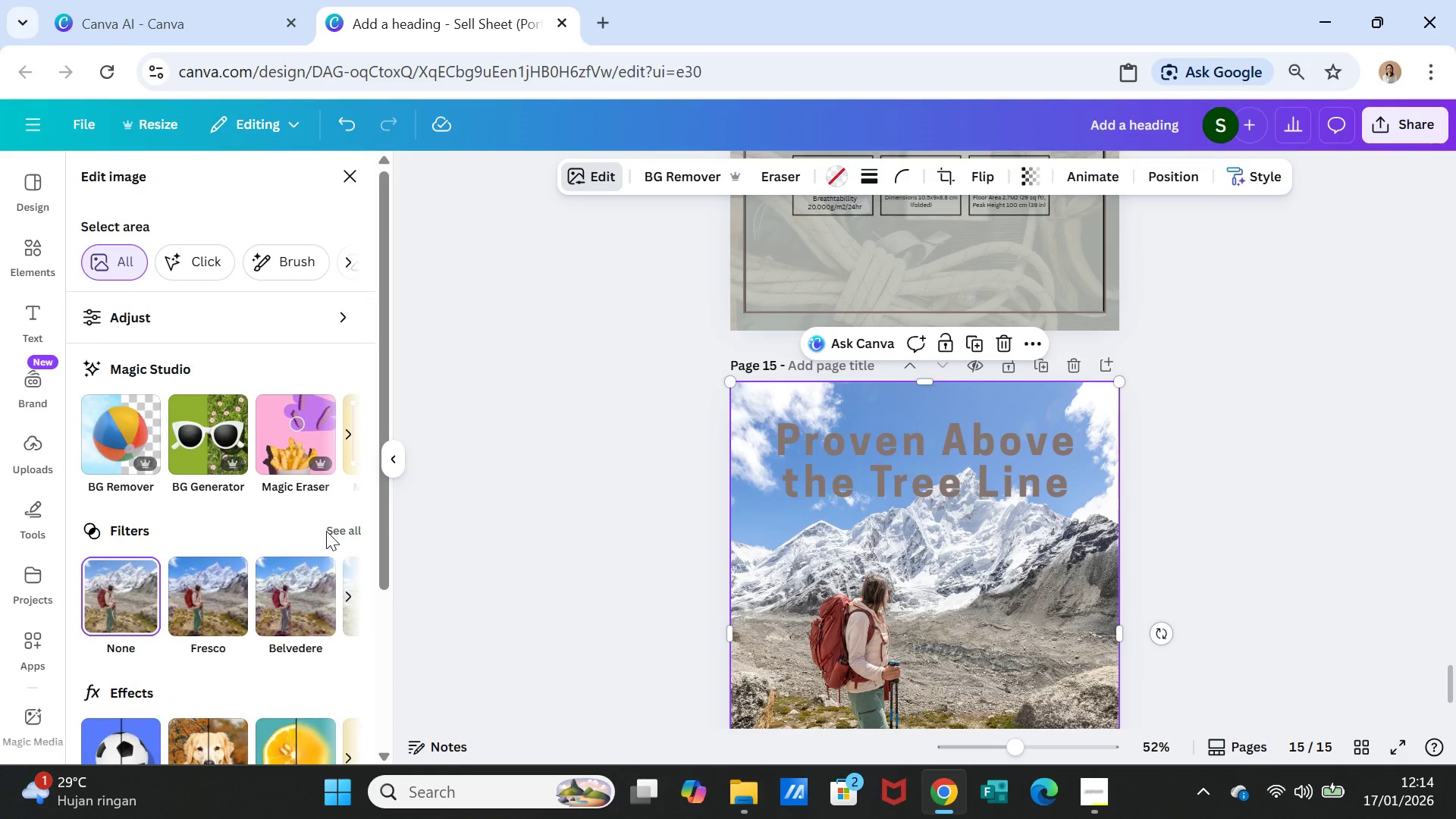 
left_click([343, 525])
 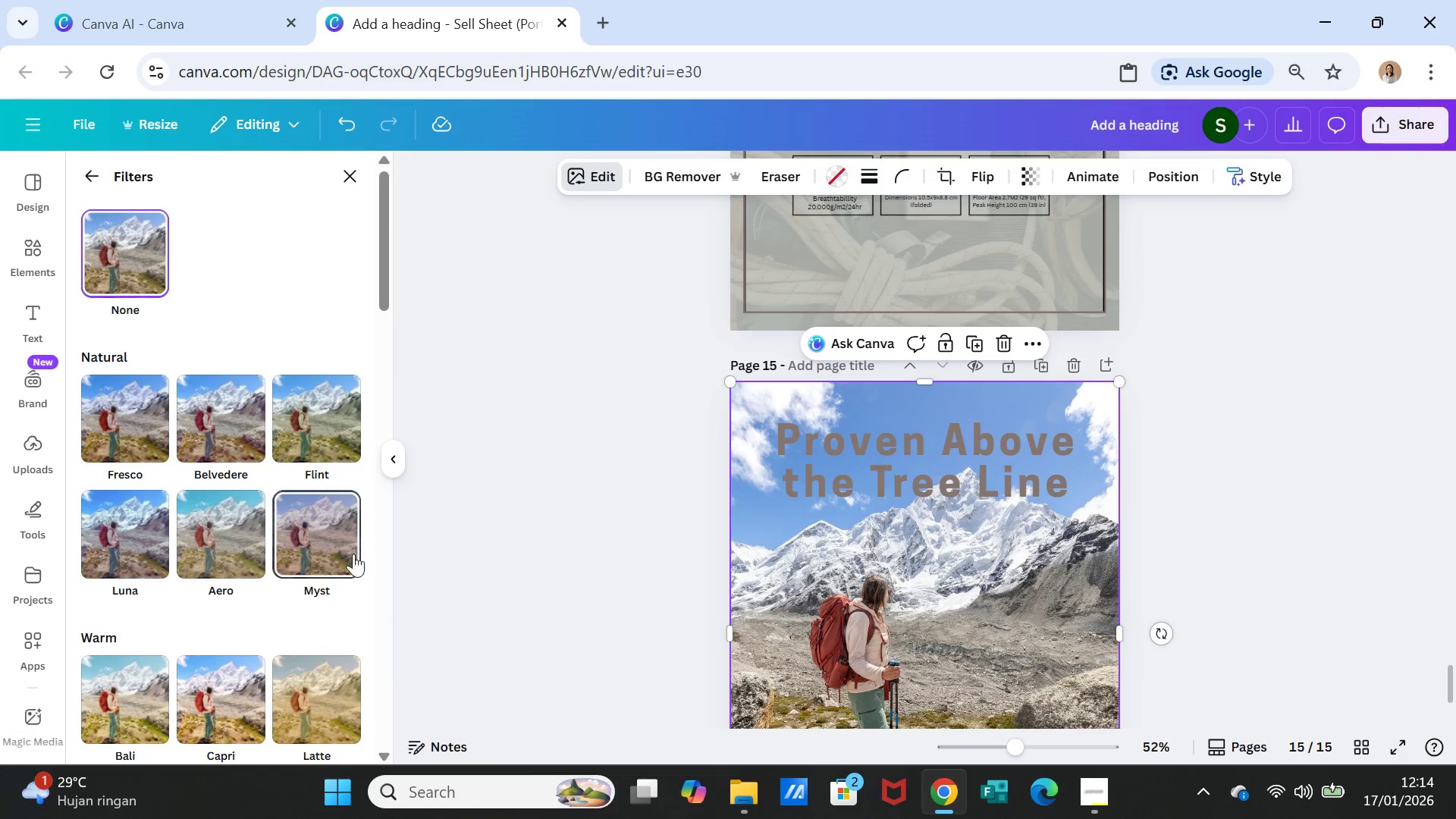 
scroll: coordinate [339, 564], scroll_direction: down, amount: 9.0
 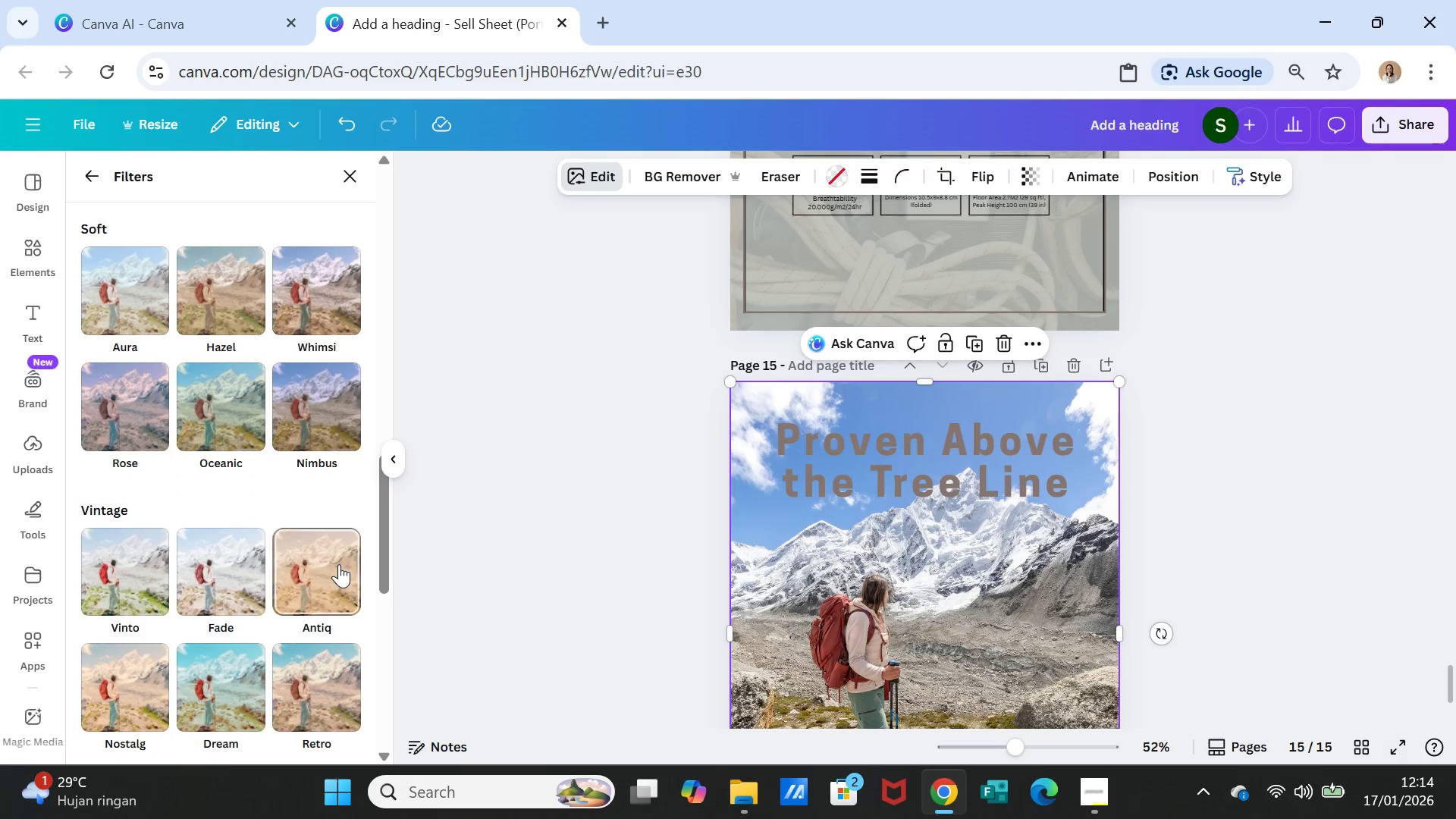 
scroll: coordinate [339, 564], scroll_direction: up, amount: 4.0
 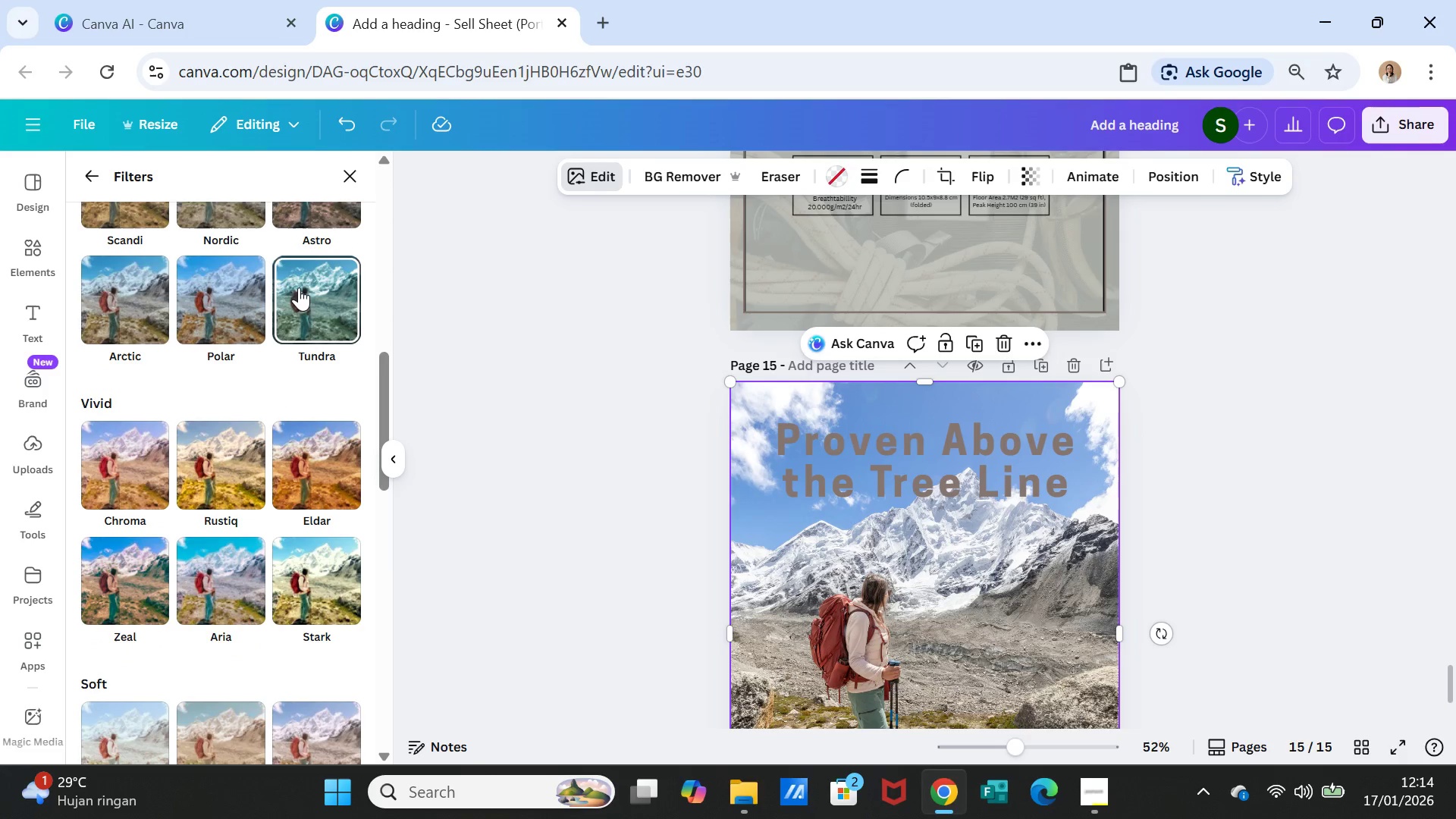 
left_click([303, 287])
 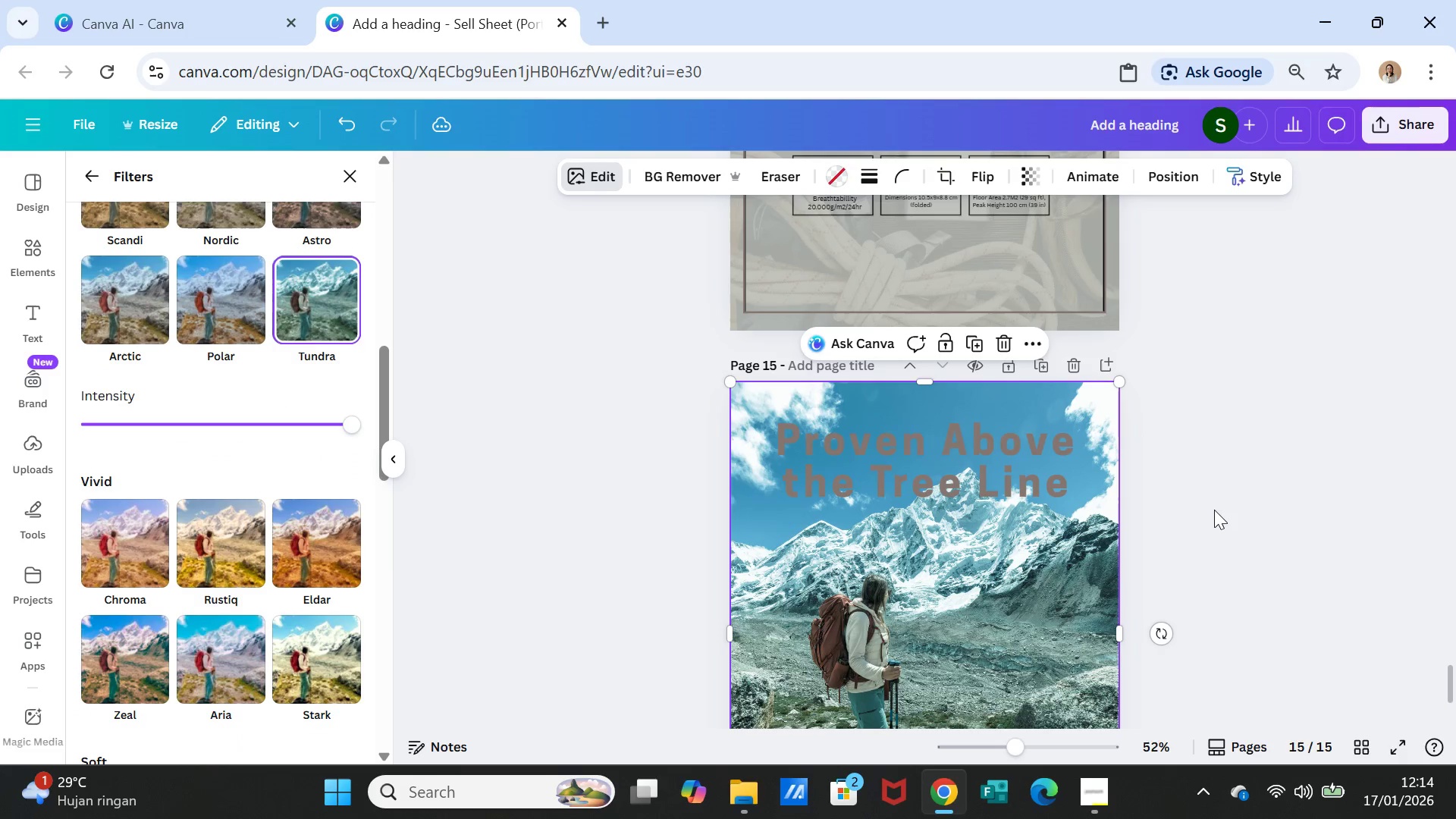 
left_click([1257, 514])
 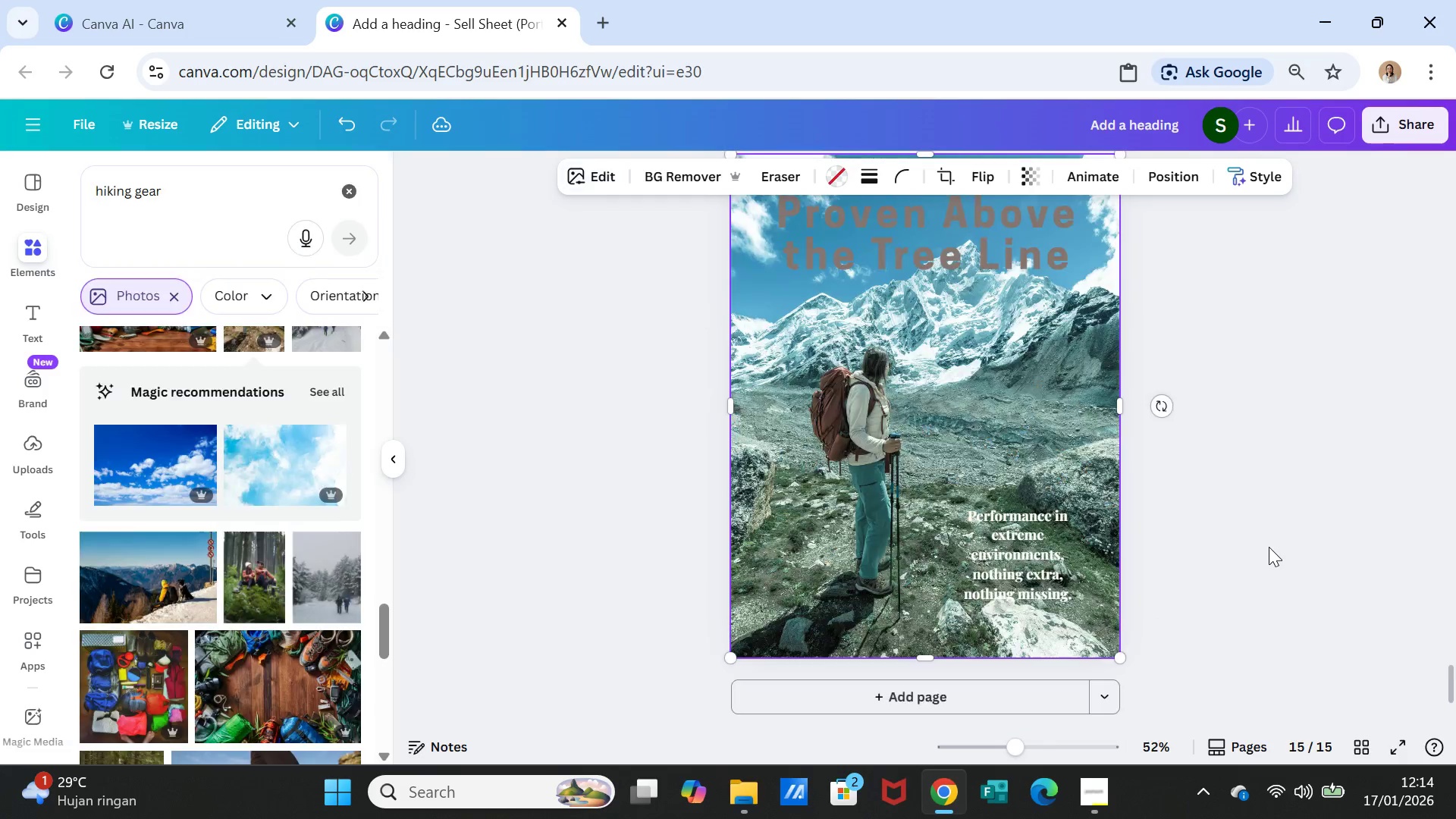 
scroll: coordinate [1269, 547], scroll_direction: down, amount: 3.0
 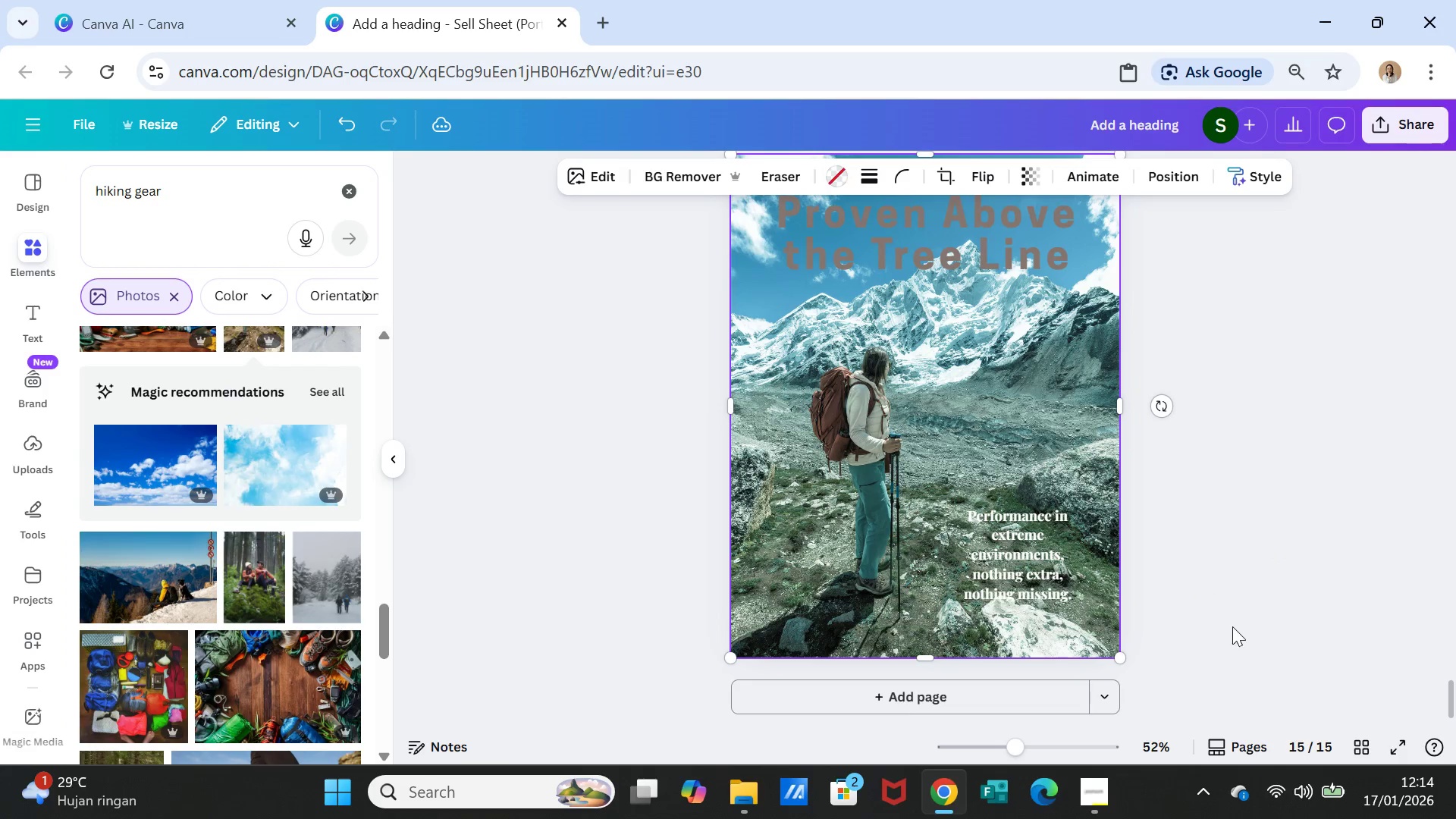 
scroll: coordinate [1232, 626], scroll_direction: up, amount: 1.0
 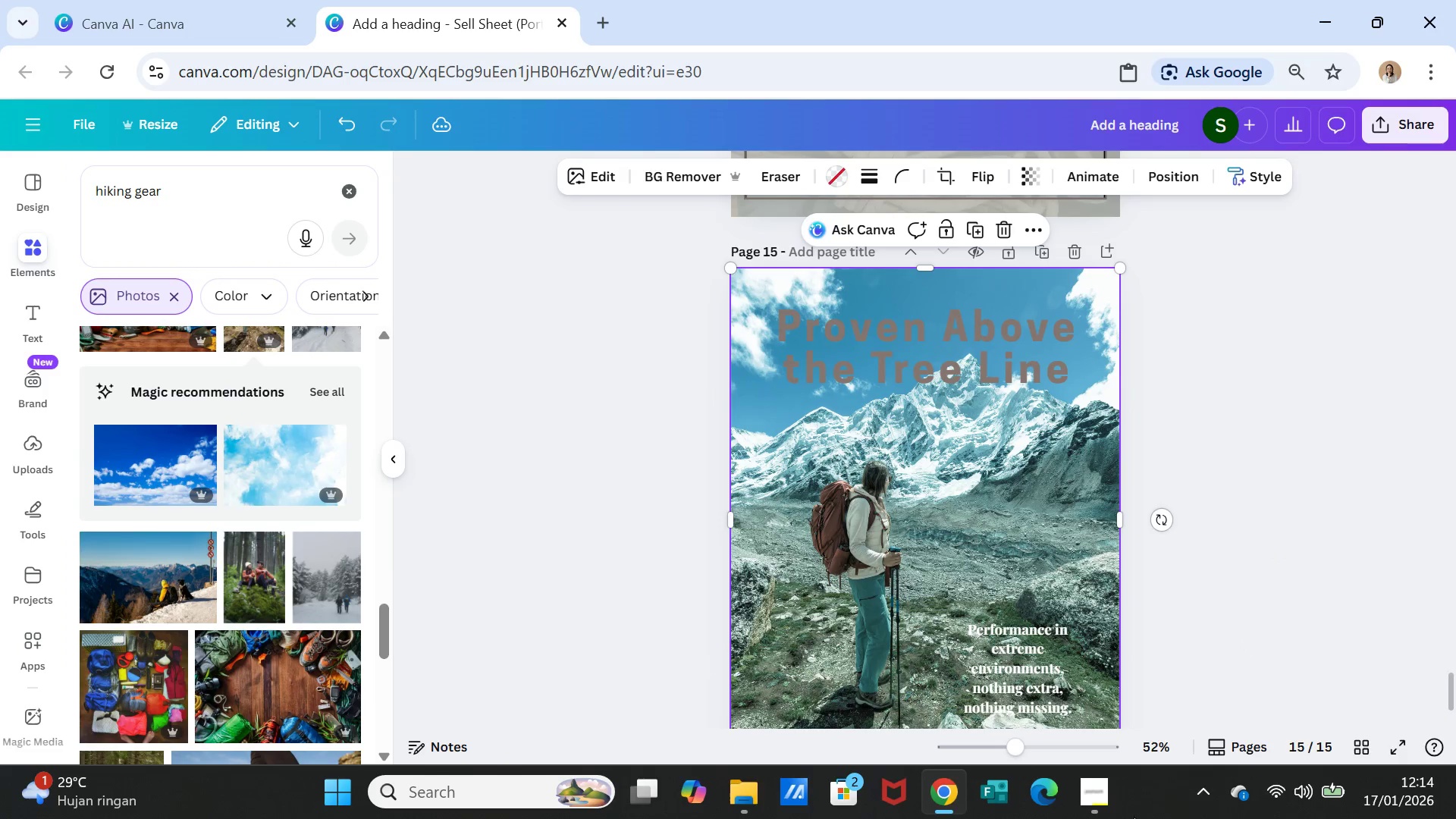 
mouse_move([1094, 782])
 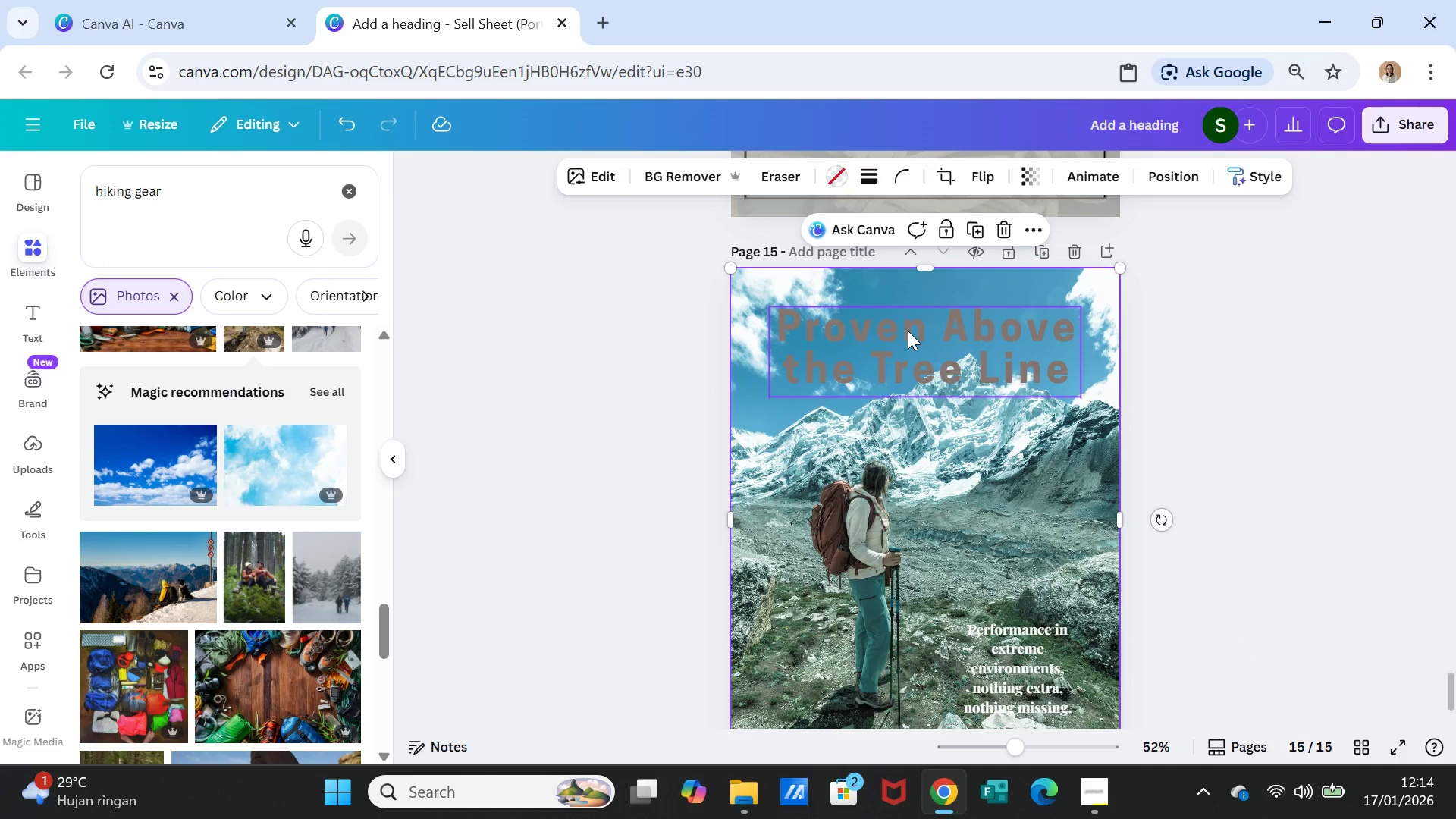 
double_click([908, 331])
 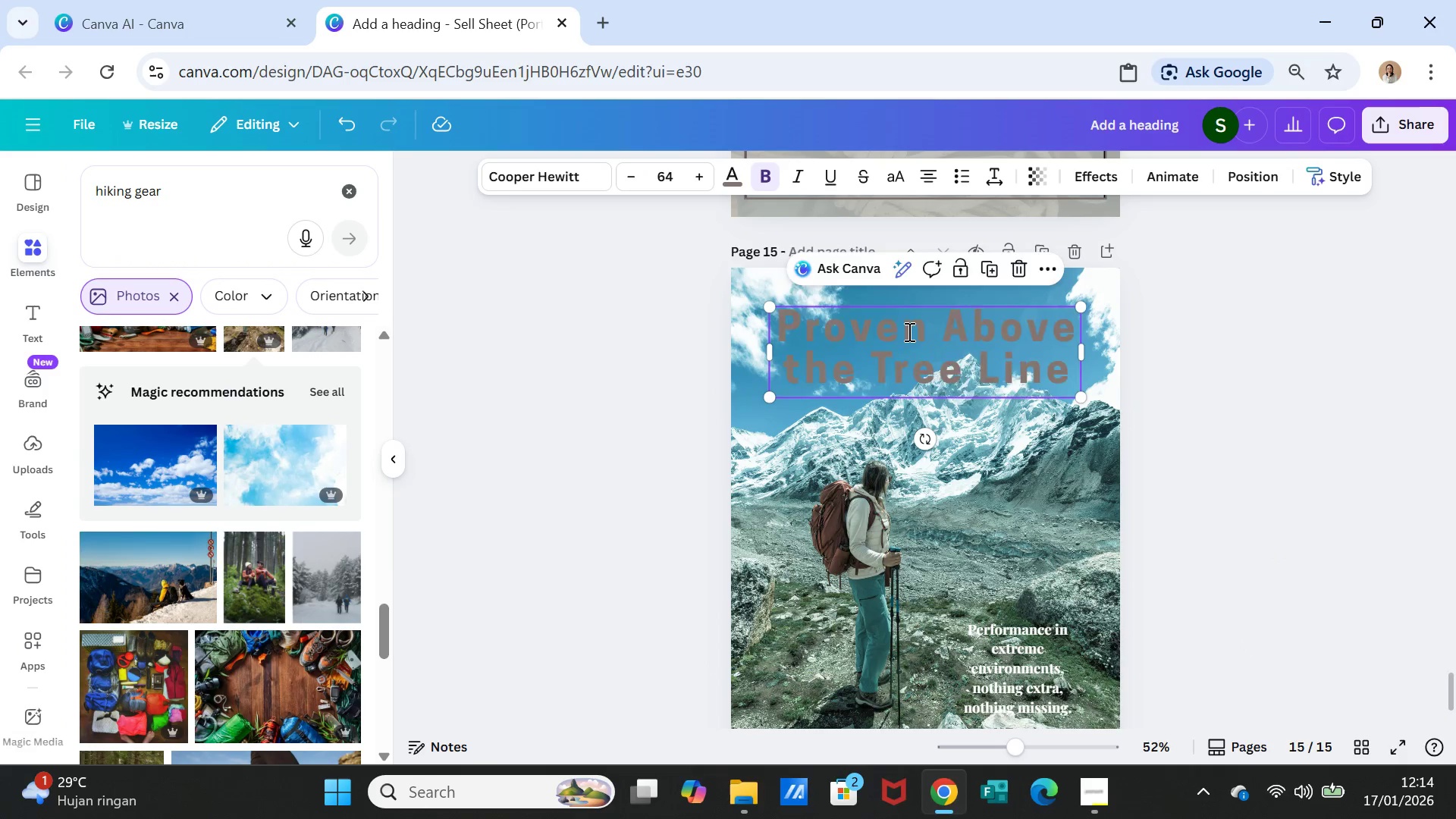 
triple_click([908, 331])
 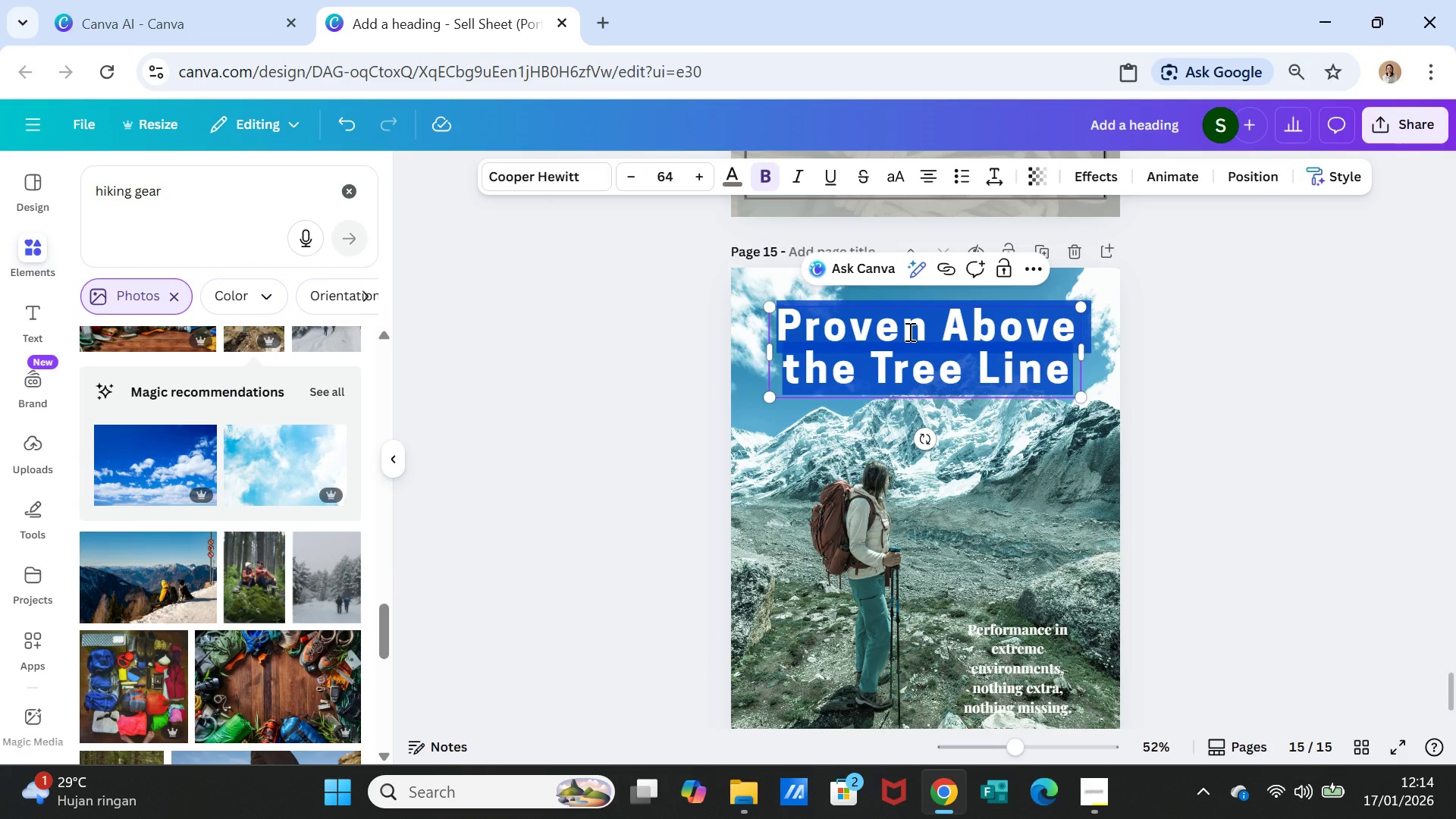 
type(The High Ground Outpost)
 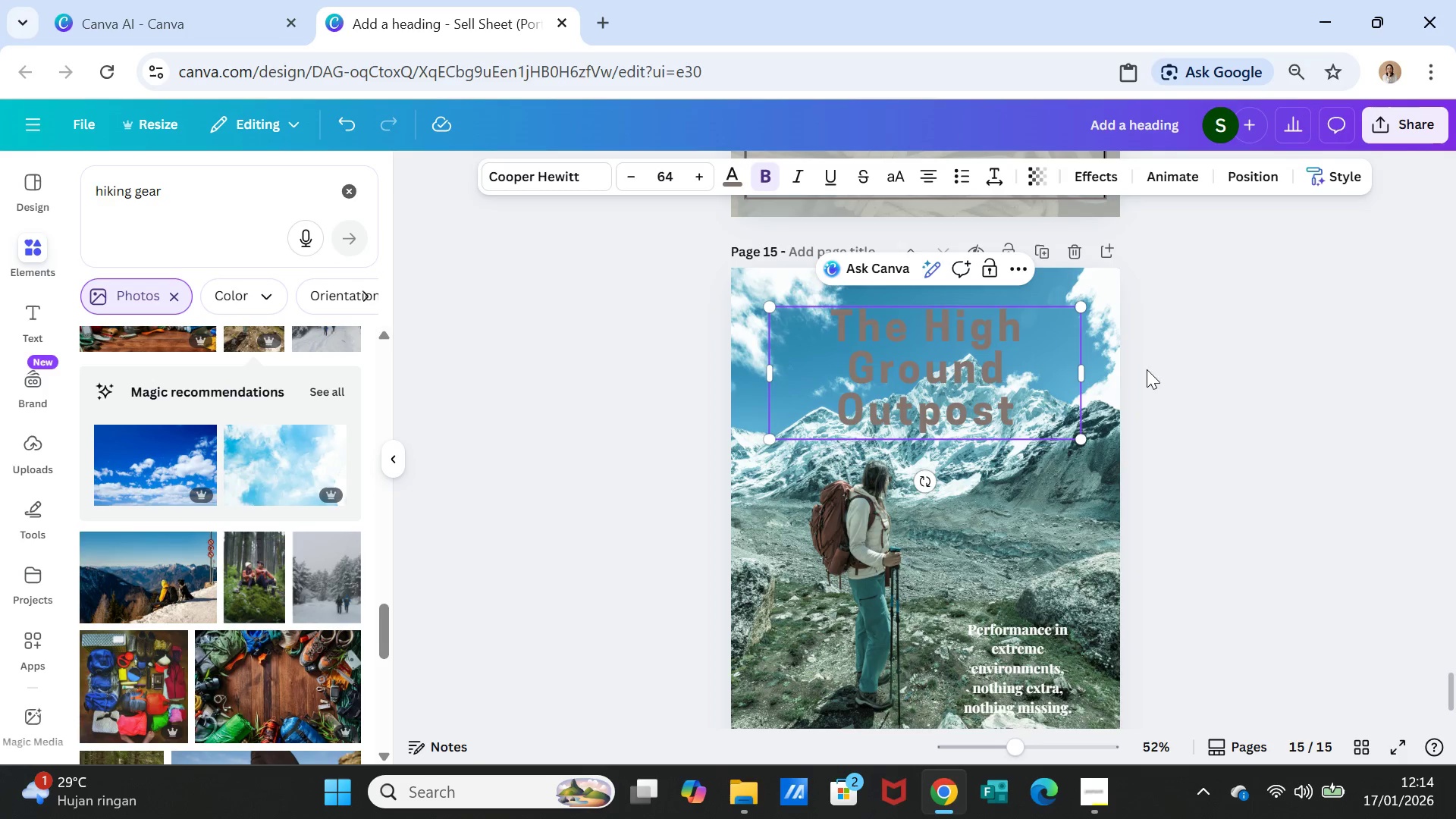 
left_click([1253, 406])
 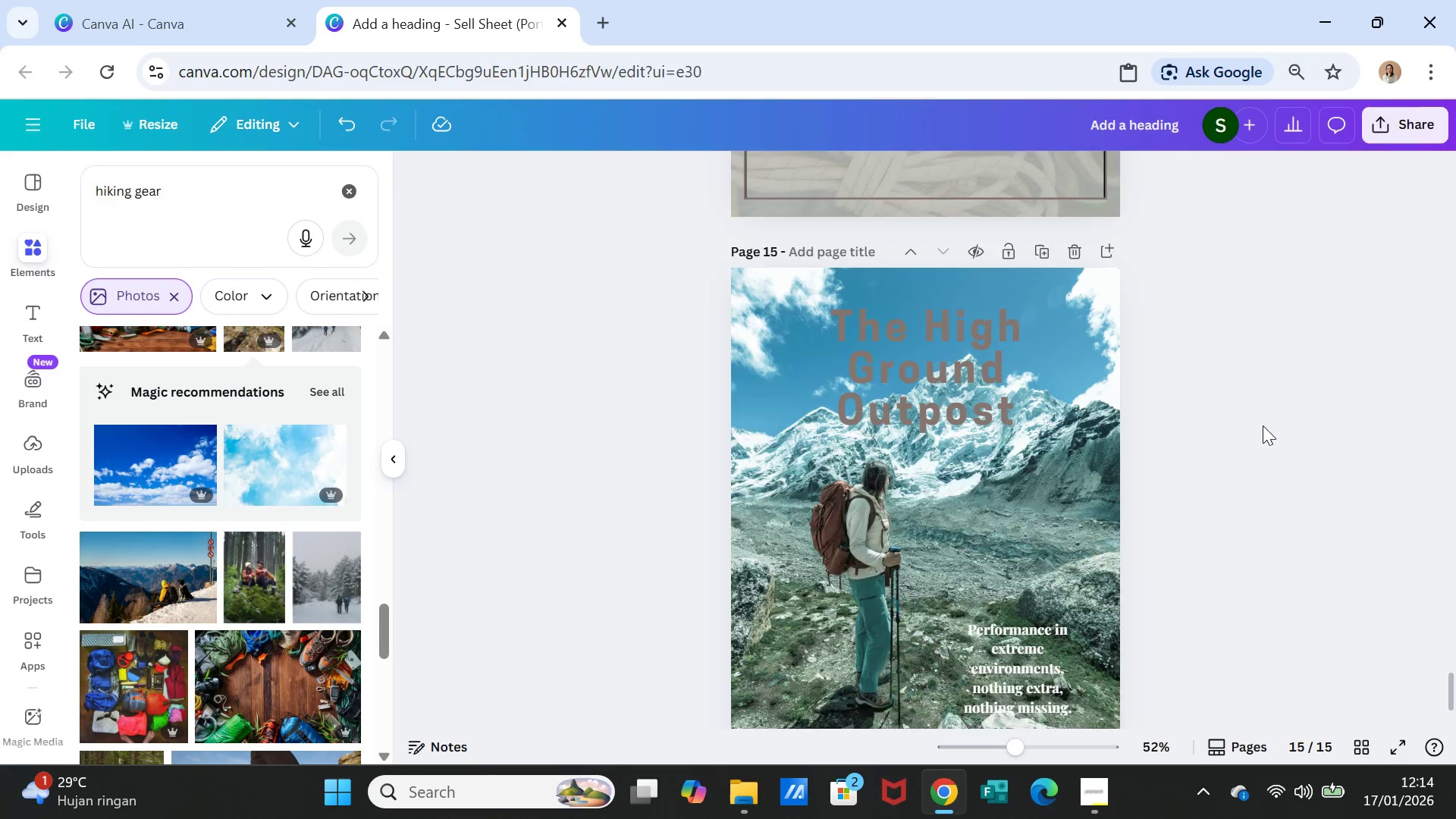 
scroll: coordinate [1266, 434], scroll_direction: down, amount: 2.0
 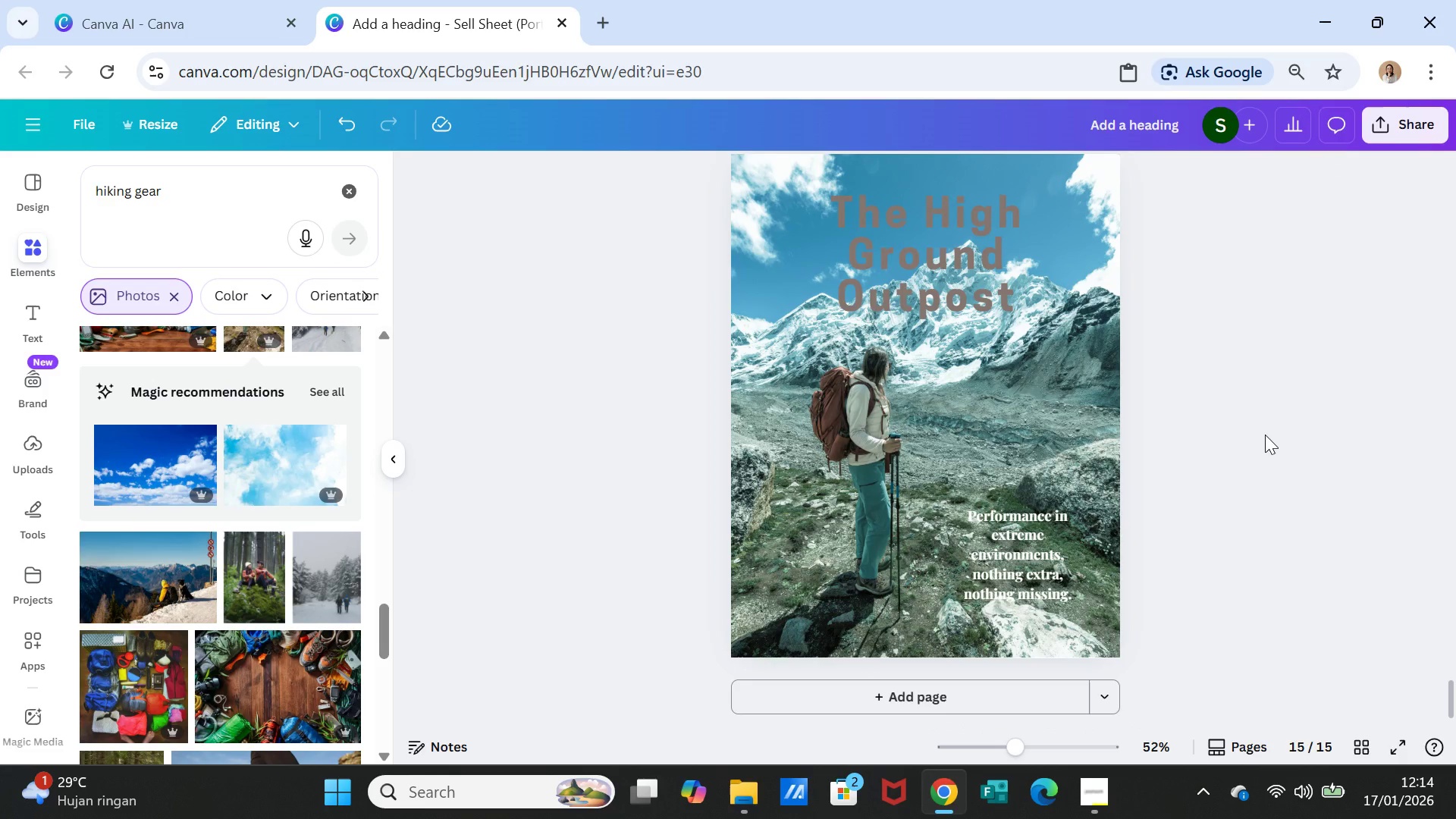 
wait(5.27)
 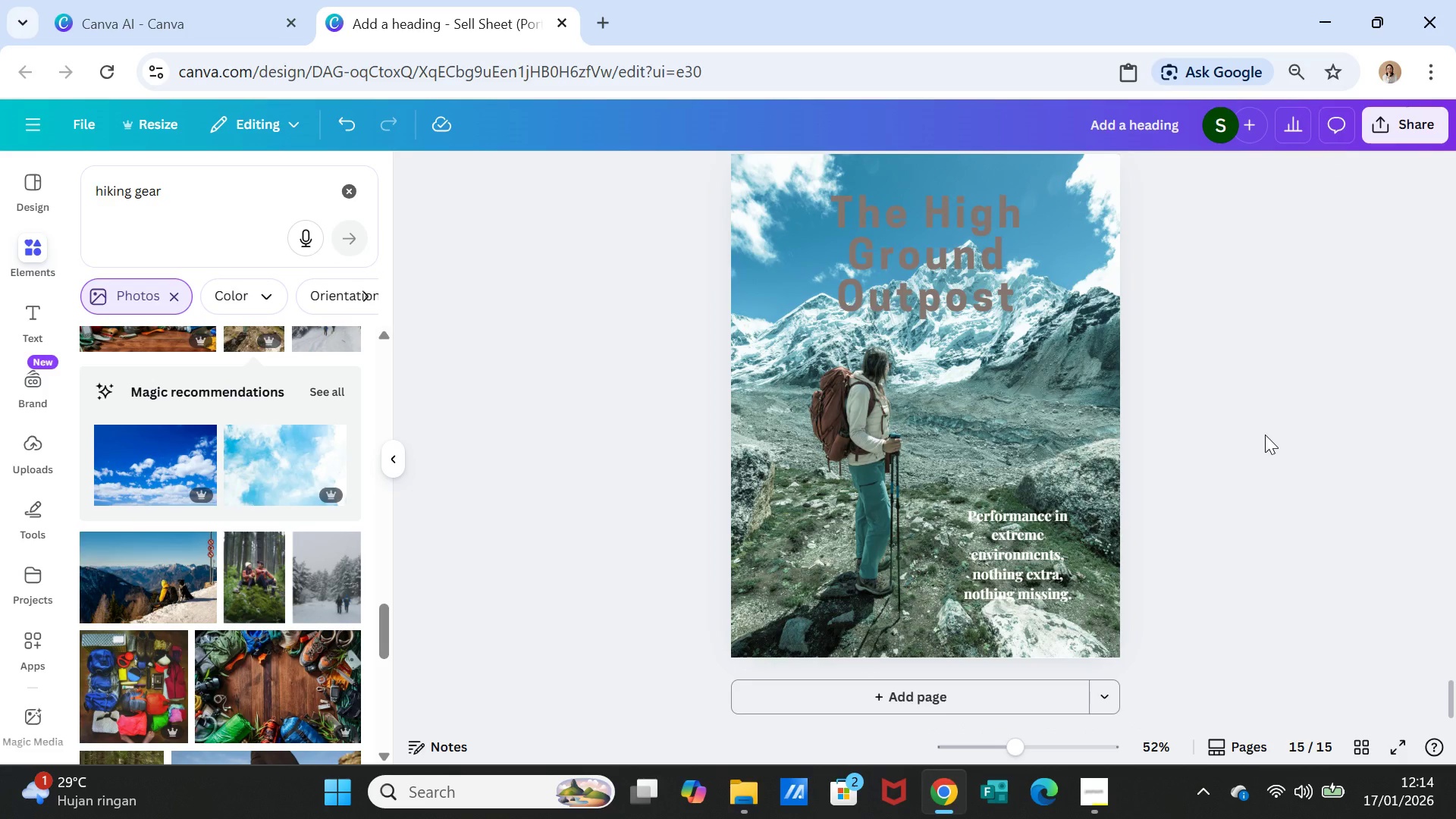 
left_click([1021, 527])
 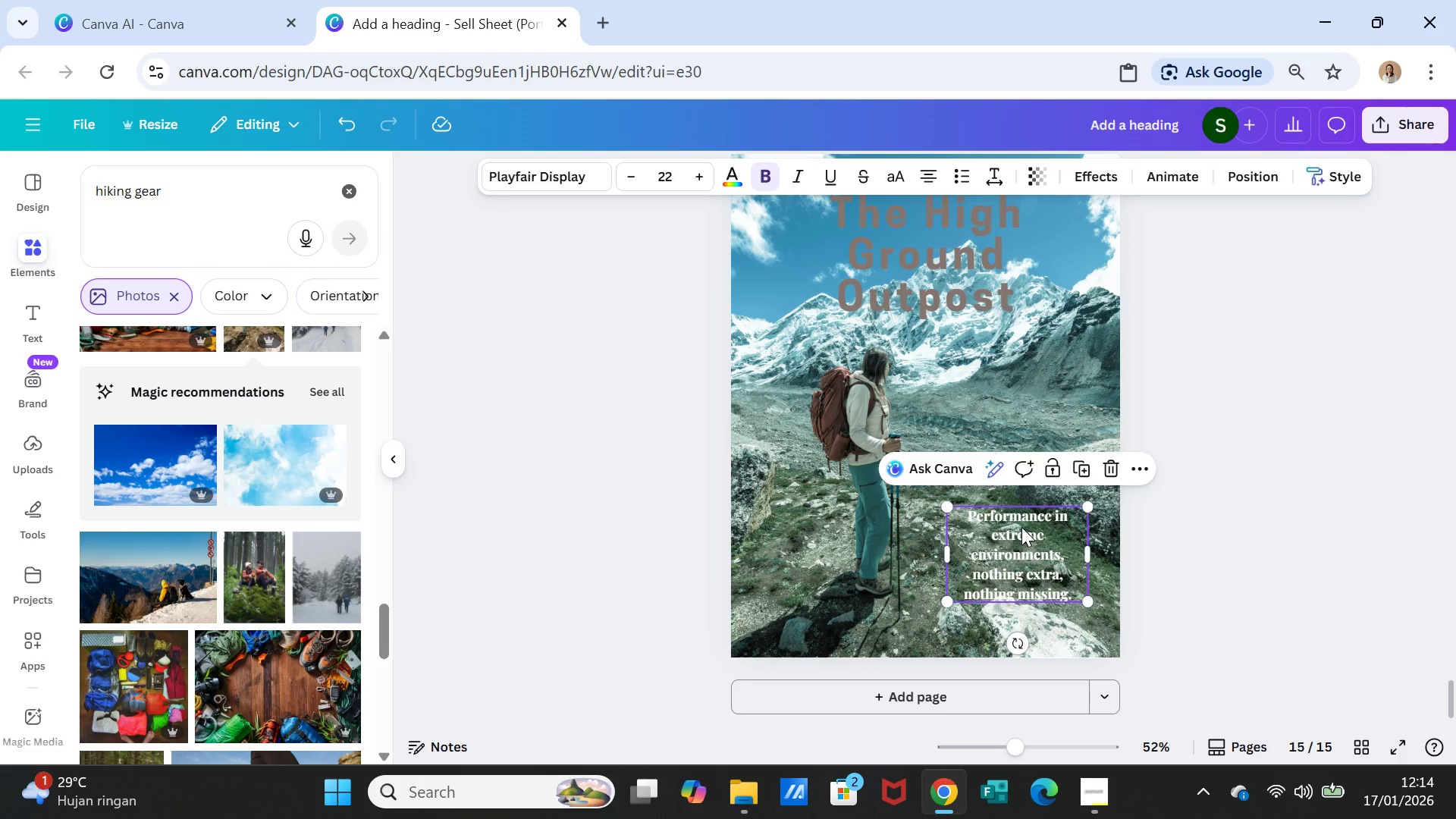 
left_click_drag(start_coordinate=[1021, 527], to_coordinate=[899, 378])
 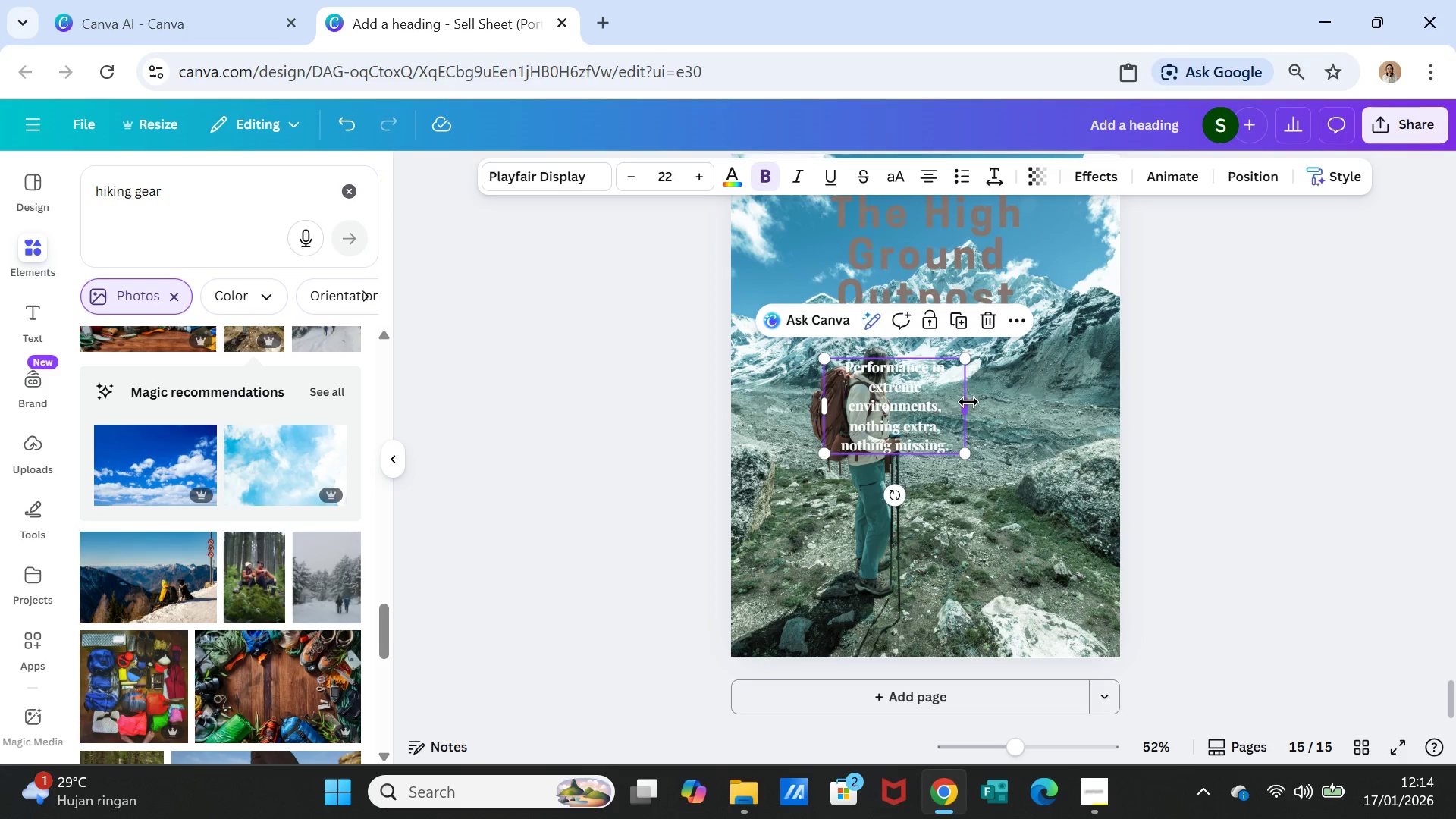 
left_click_drag(start_coordinate=[968, 402], to_coordinate=[1049, 392])
 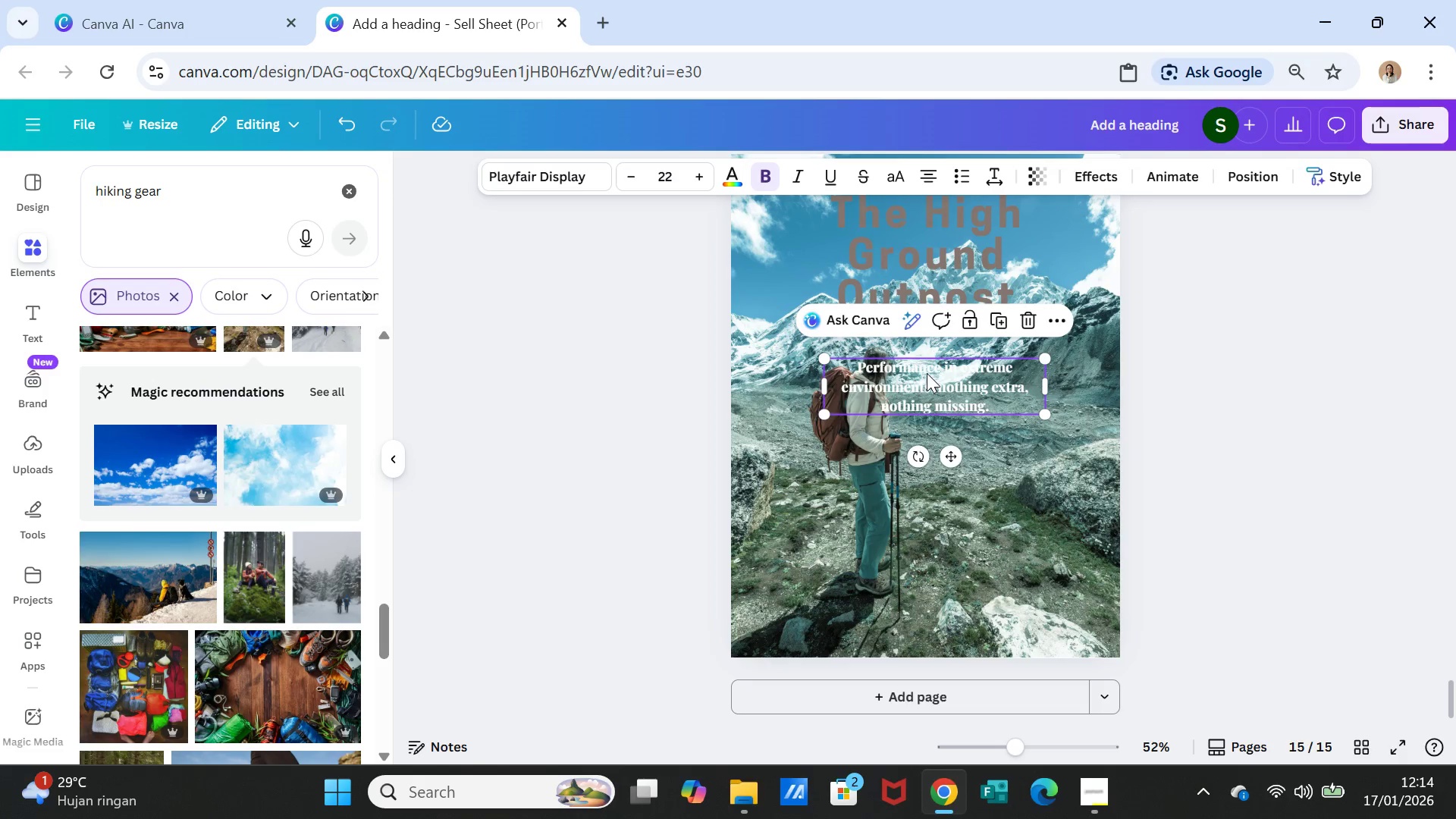 
double_click([927, 373])
 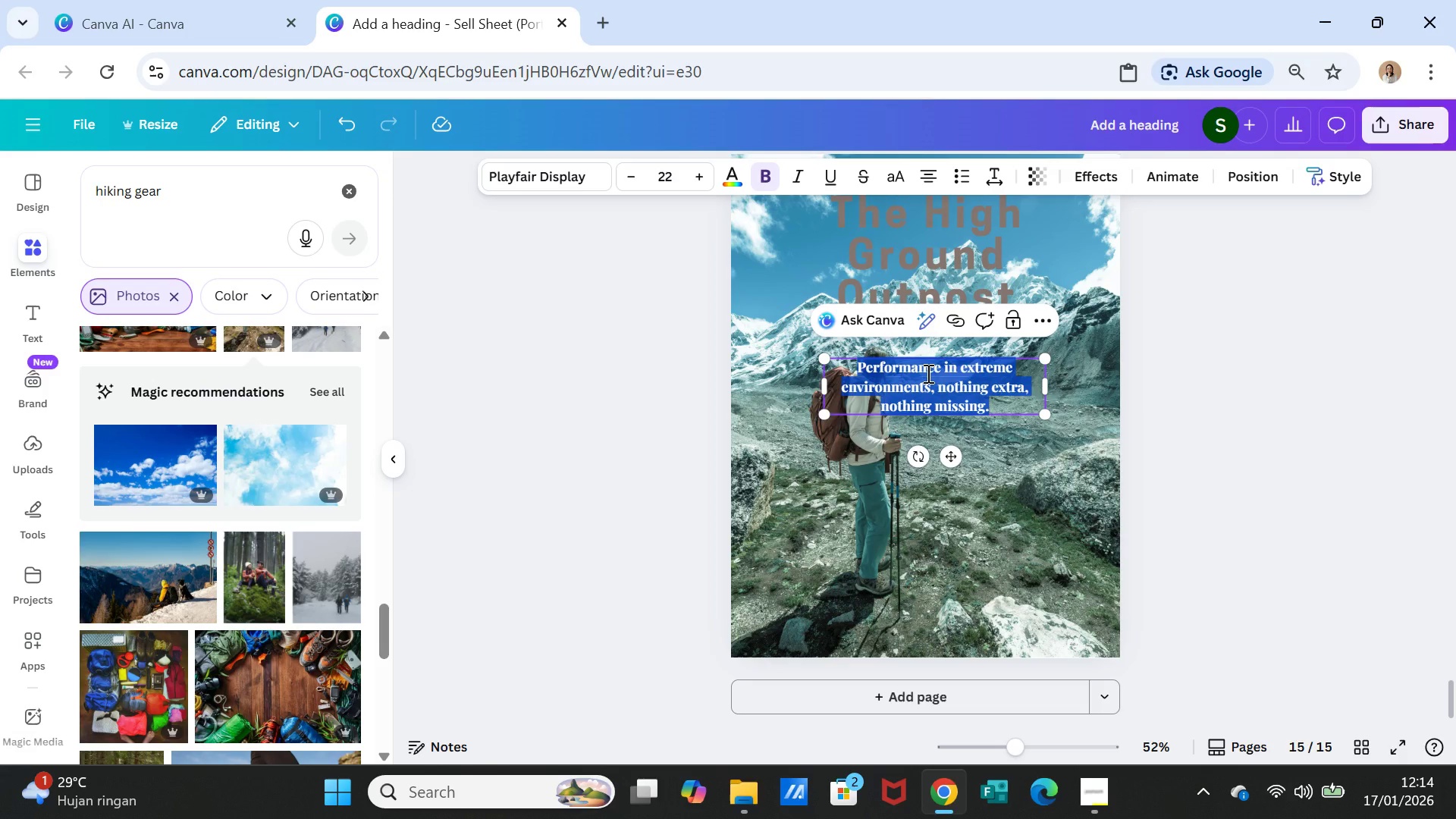 
triple_click([927, 373])
 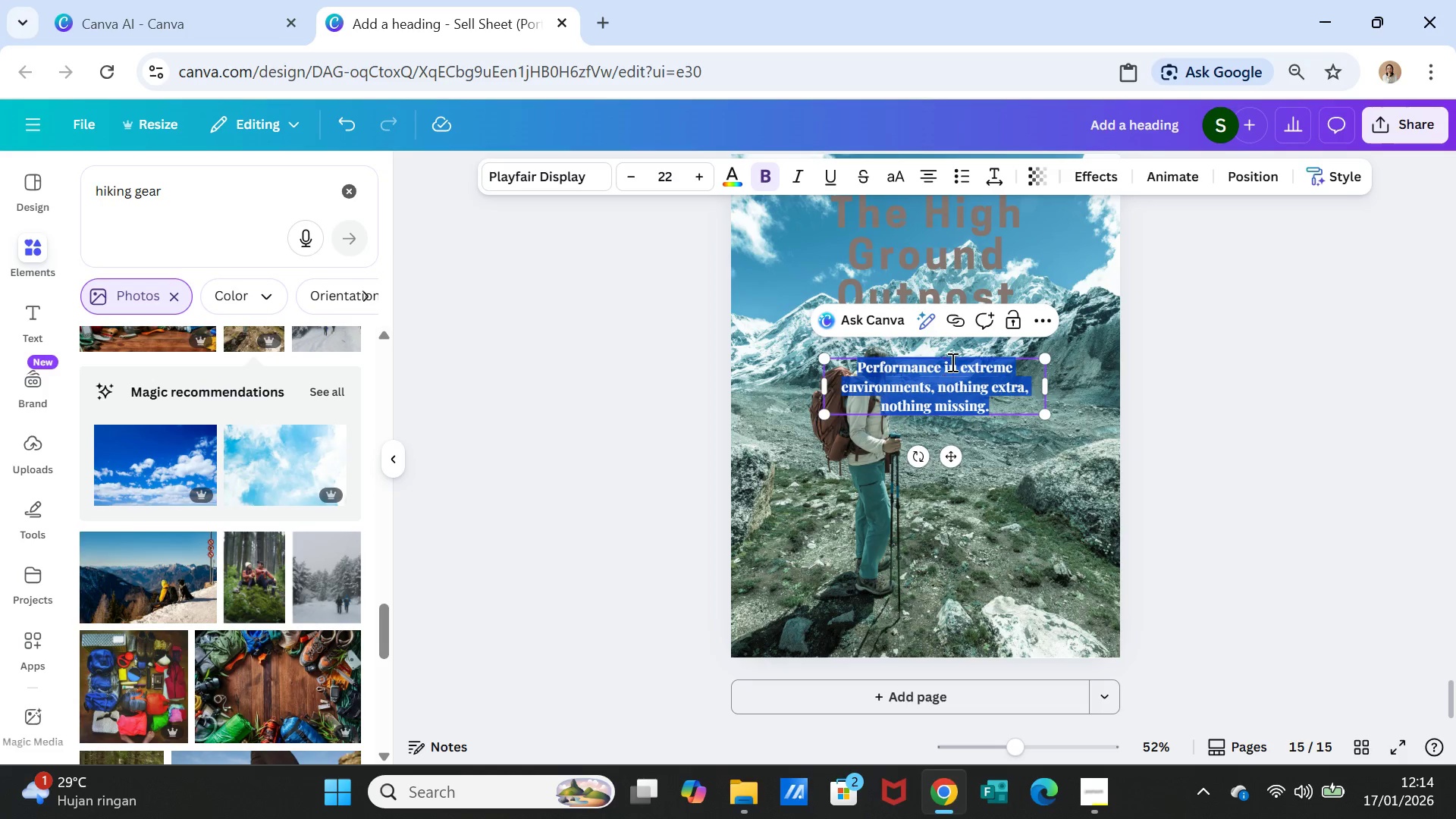 
type(Field tested gear for Modern Exploree)
key(Backspace)
type(rs.)
 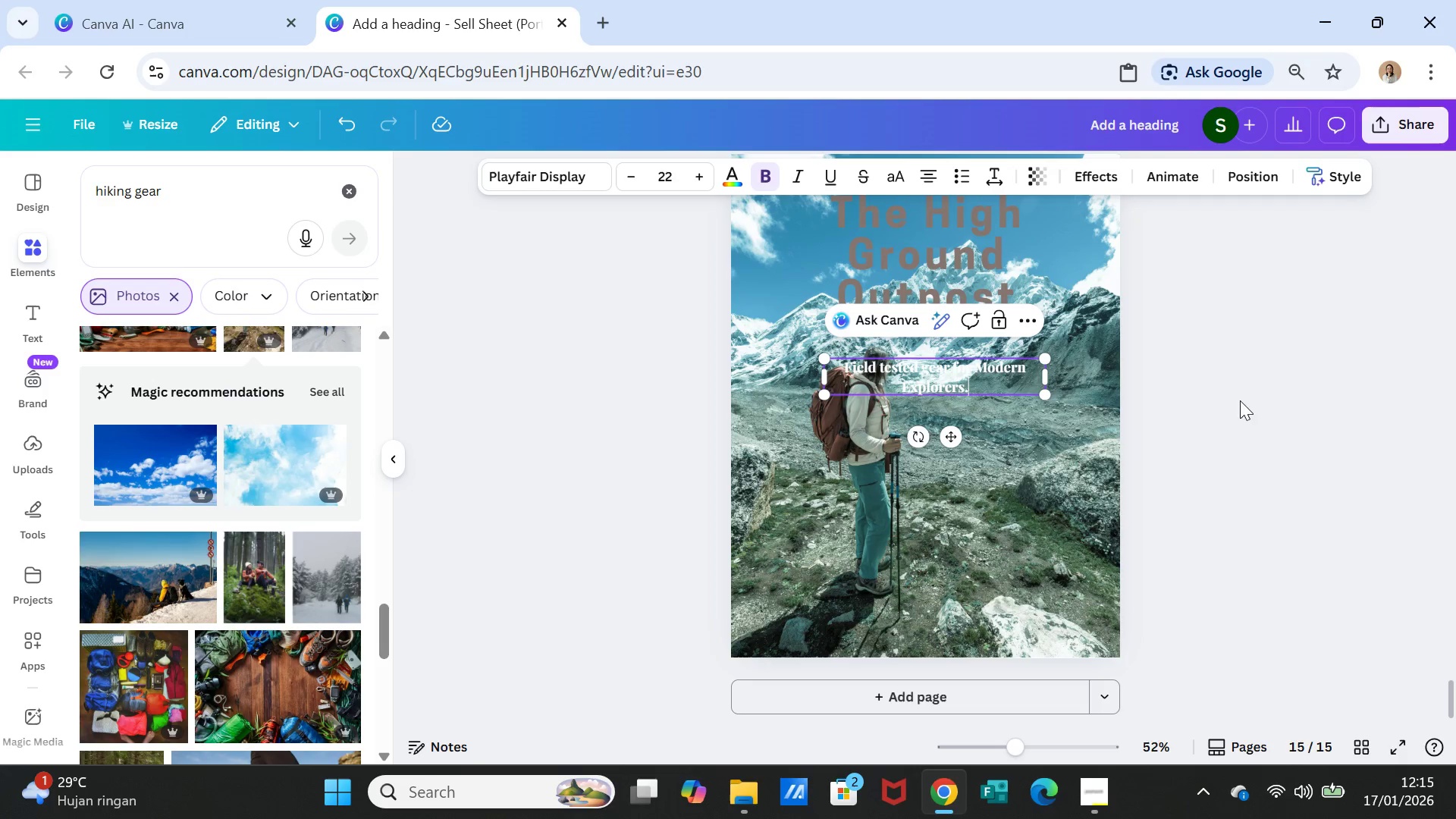 
left_click([1316, 411])
 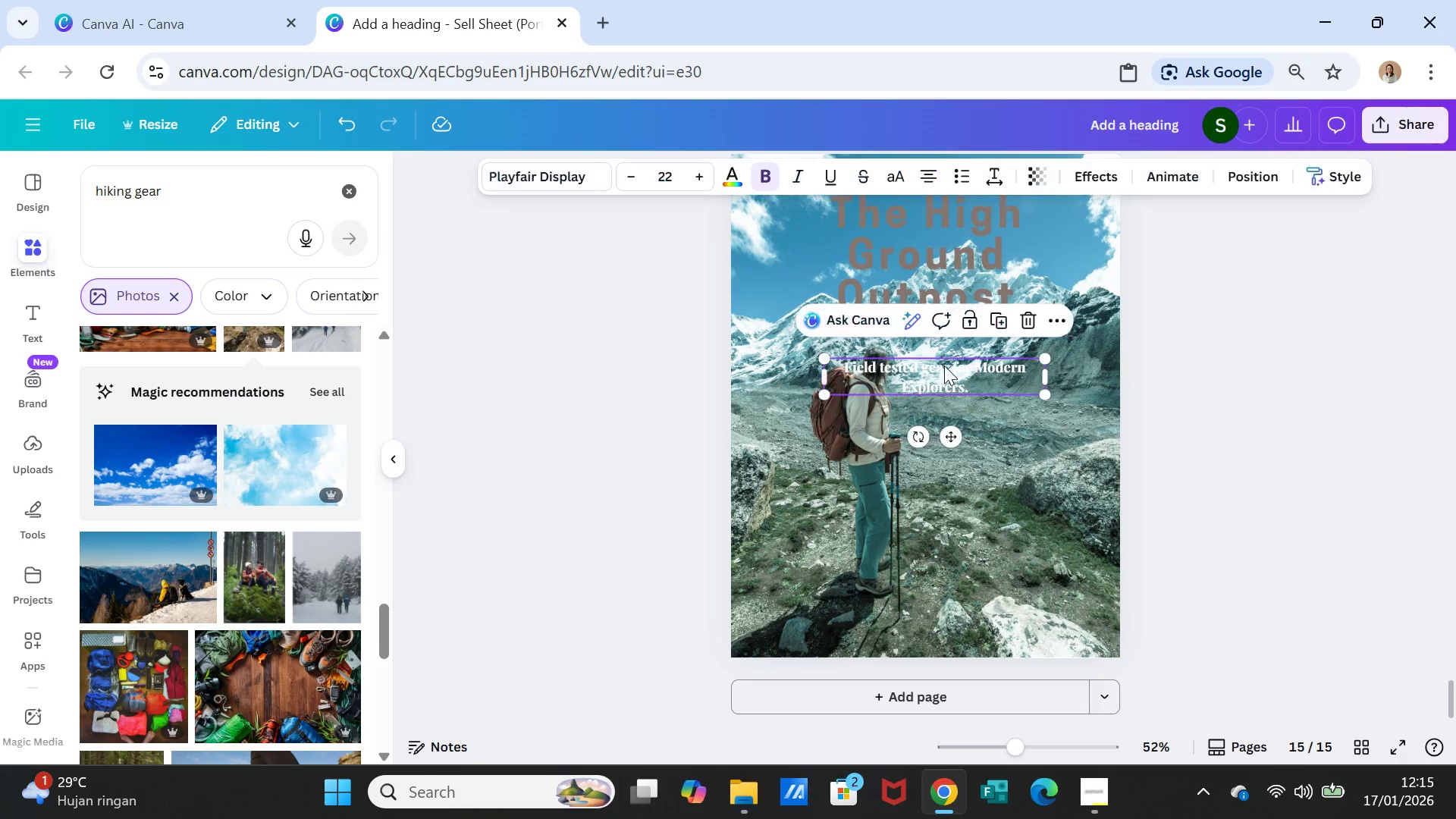 
double_click([944, 366])
 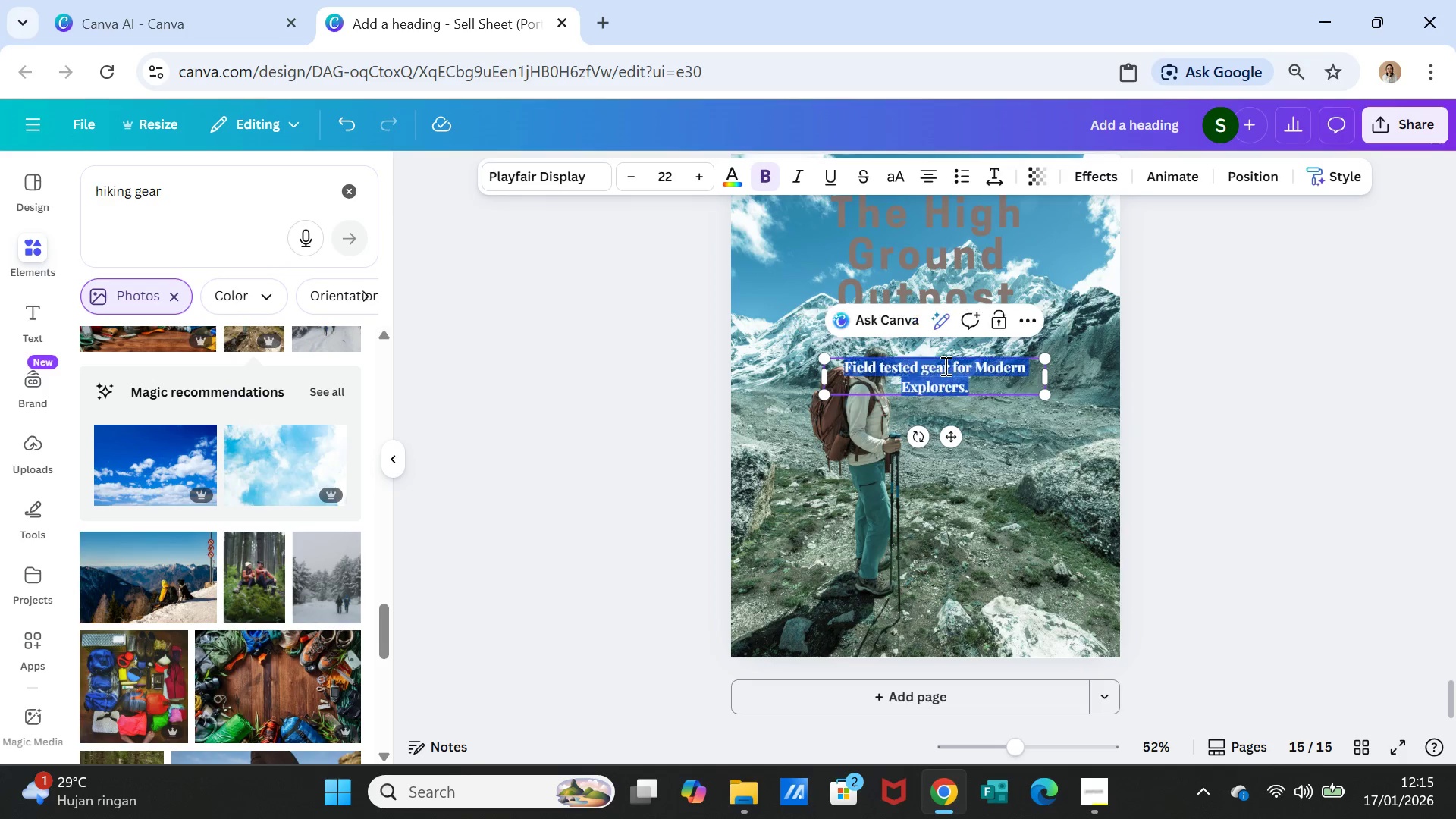 
triple_click([944, 366])
 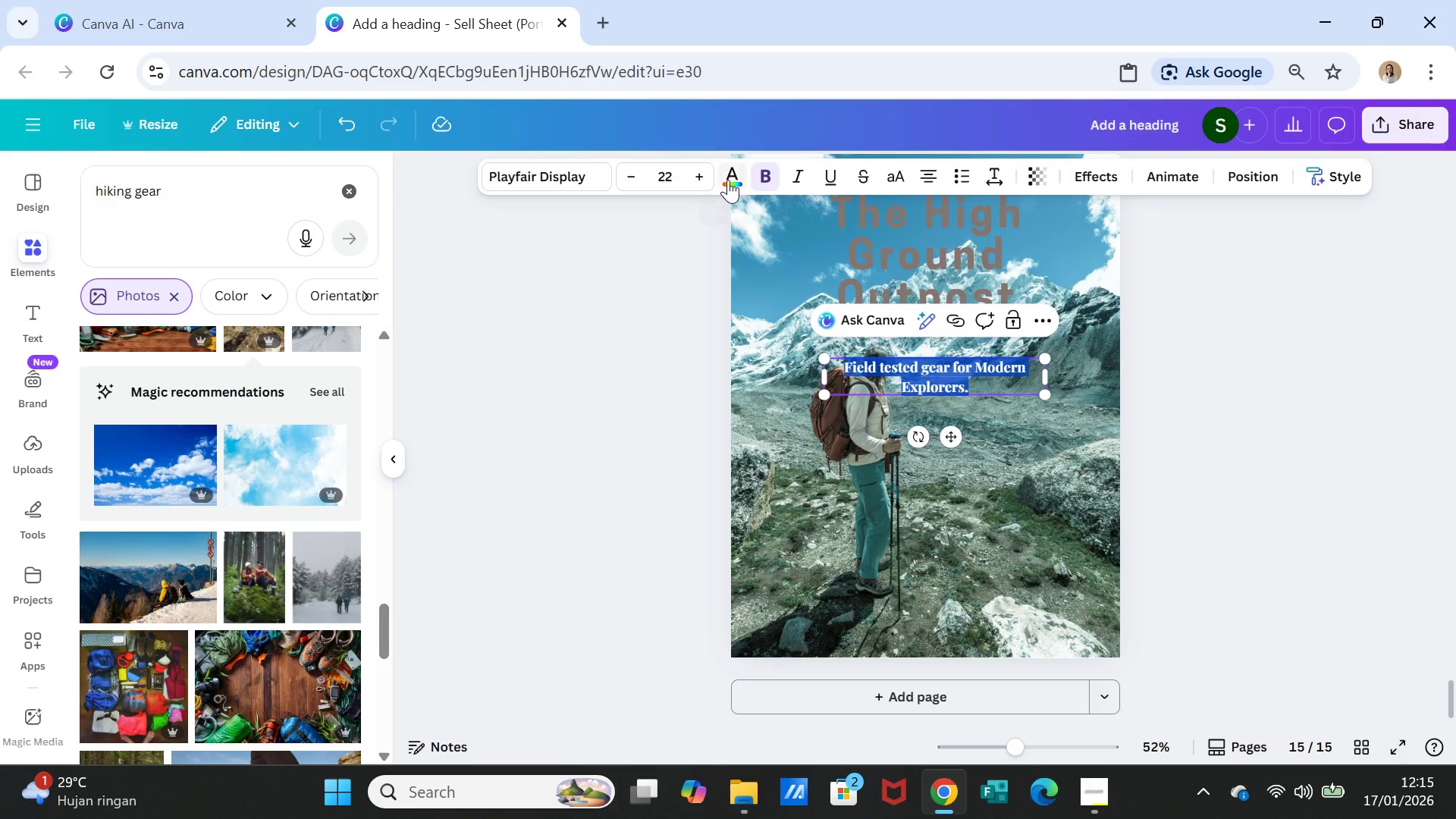 
left_click([732, 178])
 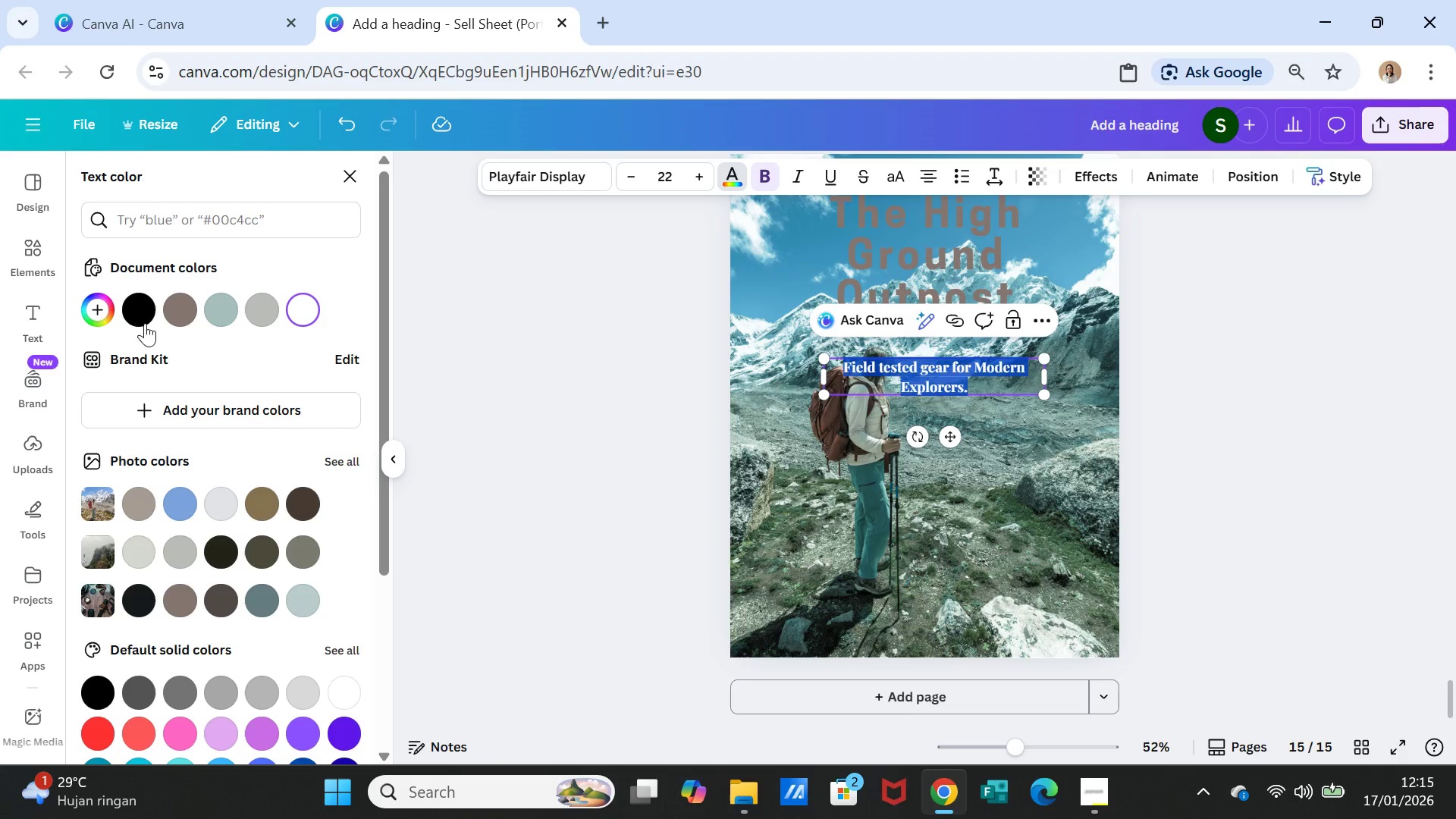 
left_click([143, 315])
 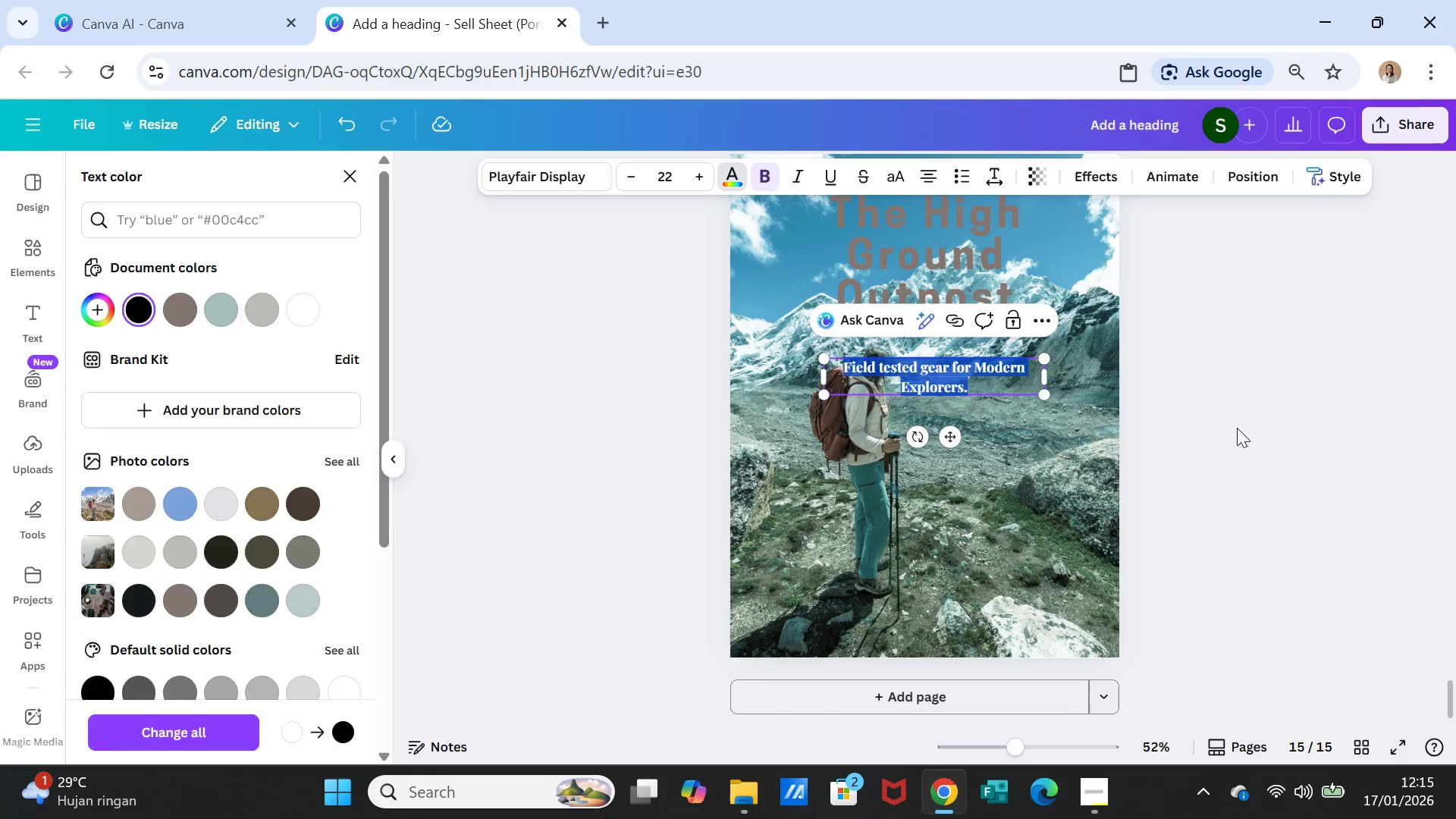 
double_click([1227, 435])
 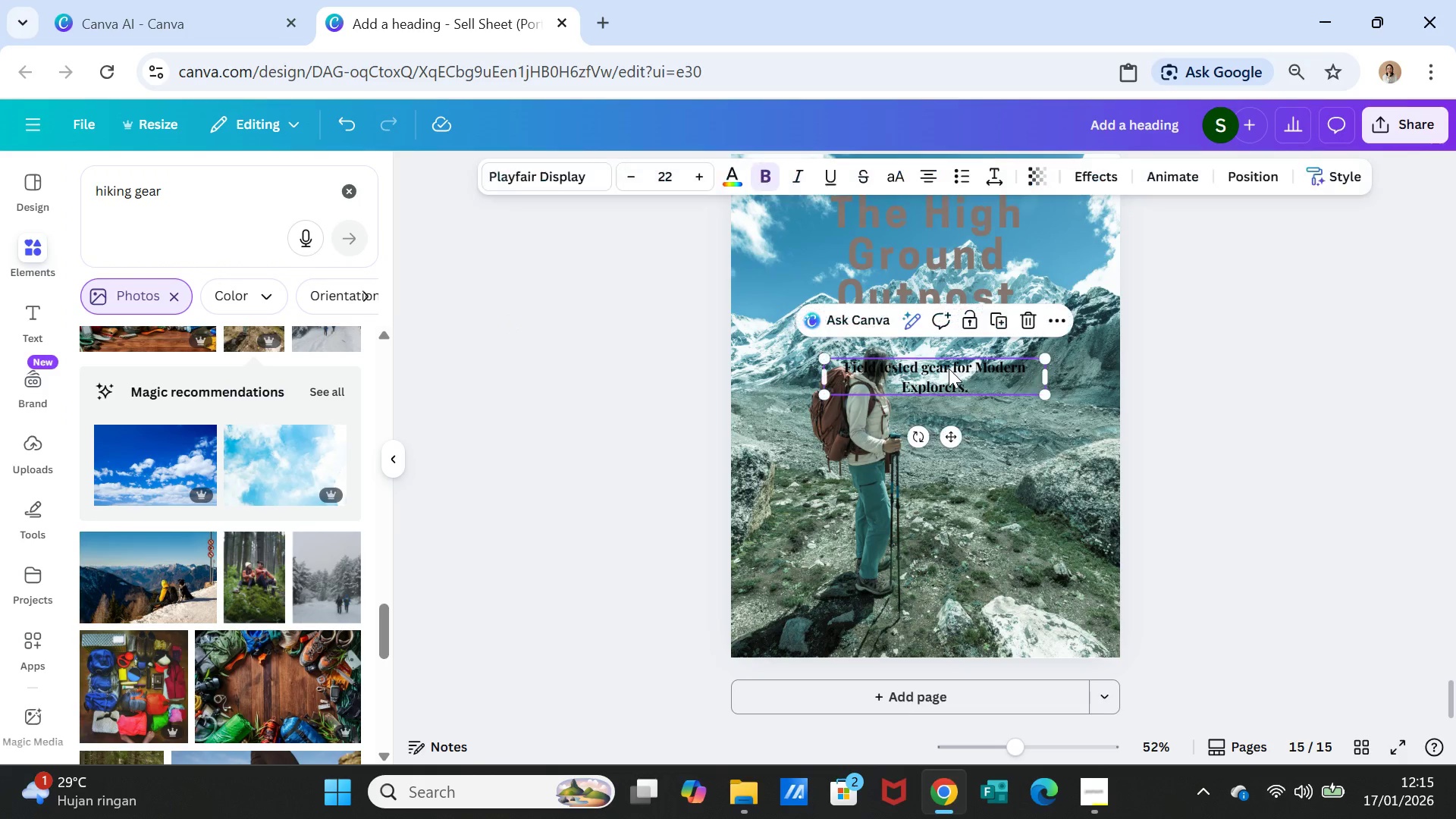 
double_click([949, 369])
 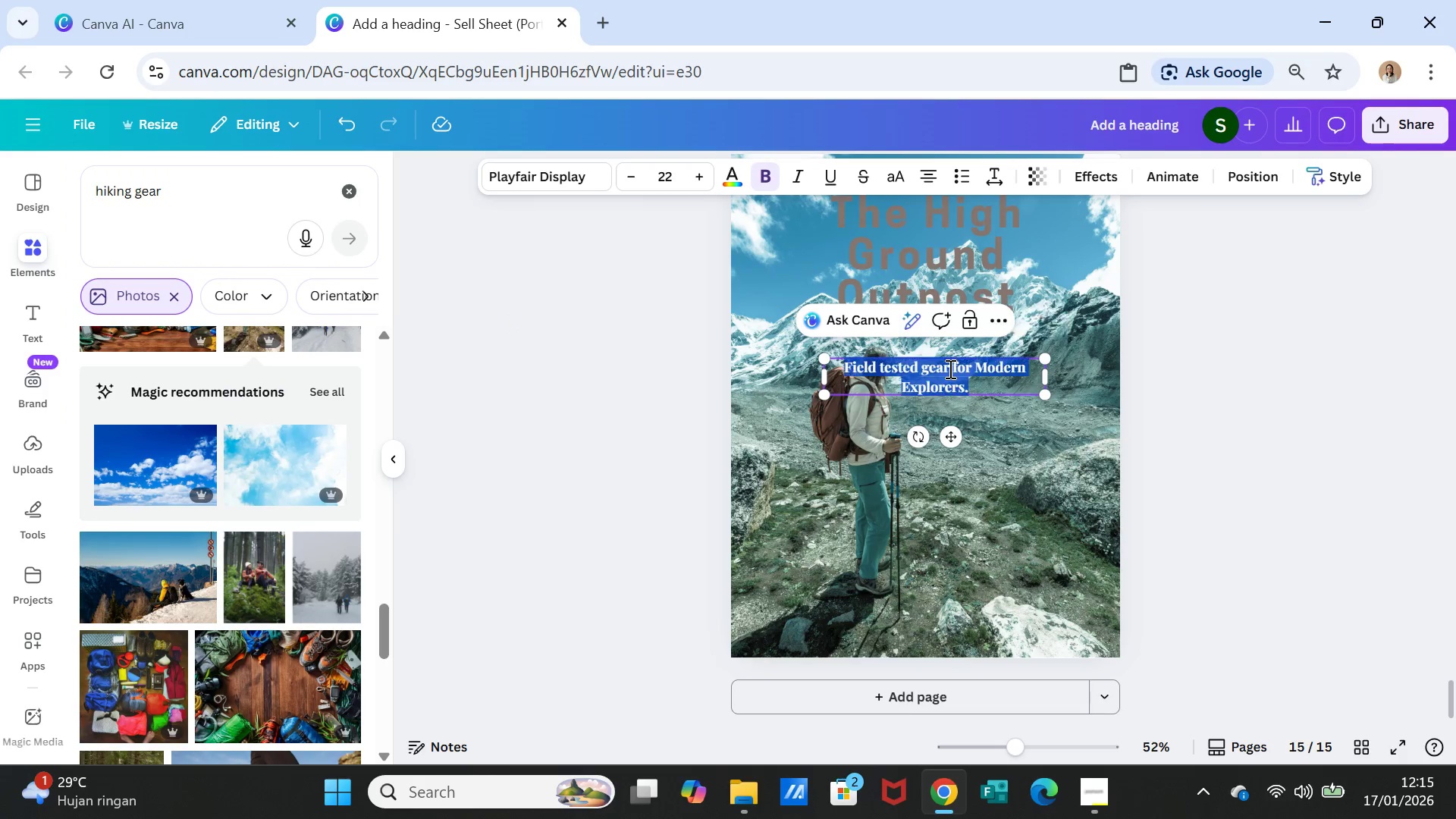 
triple_click([949, 369])
 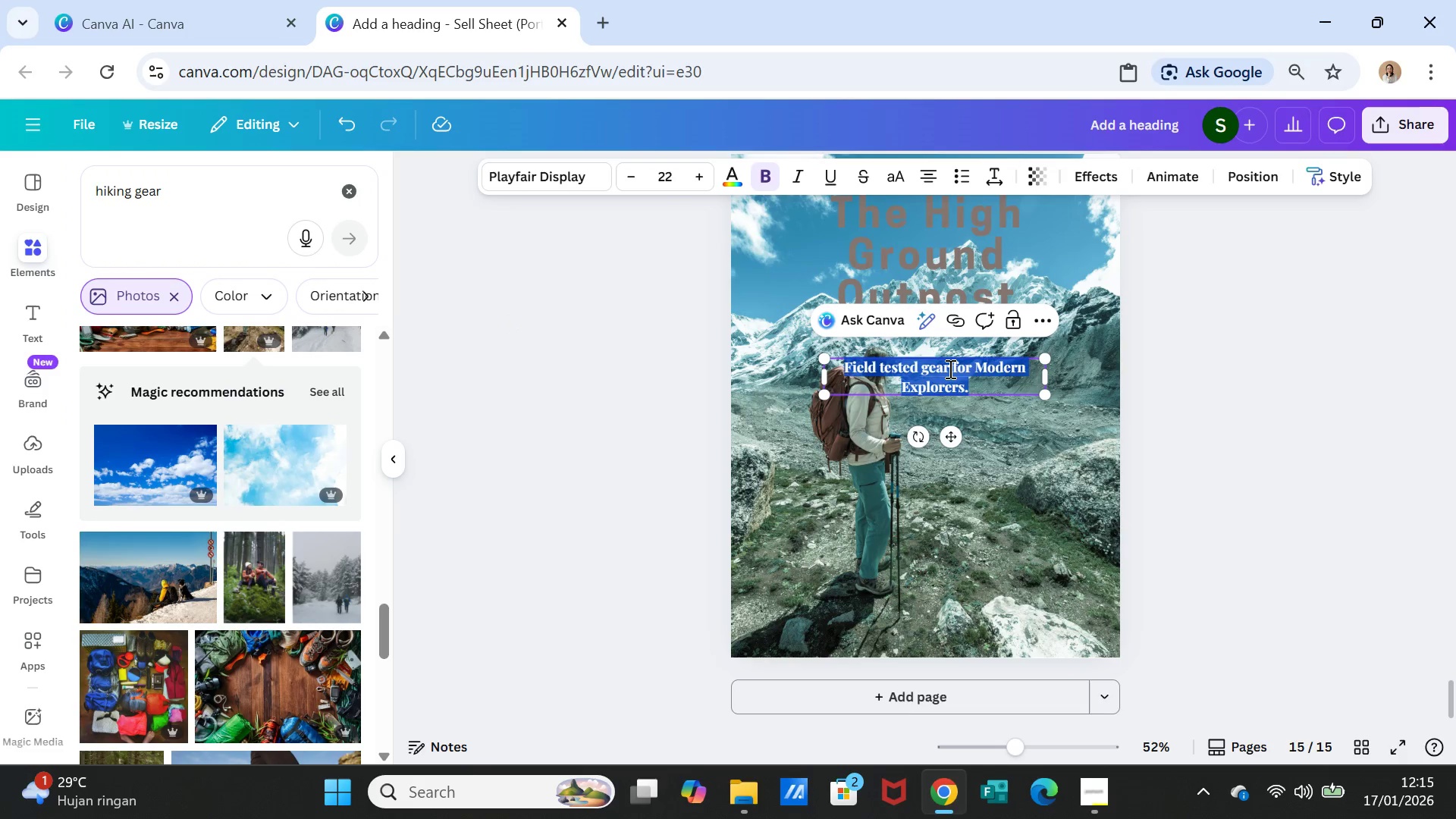 
triple_click([949, 369])
 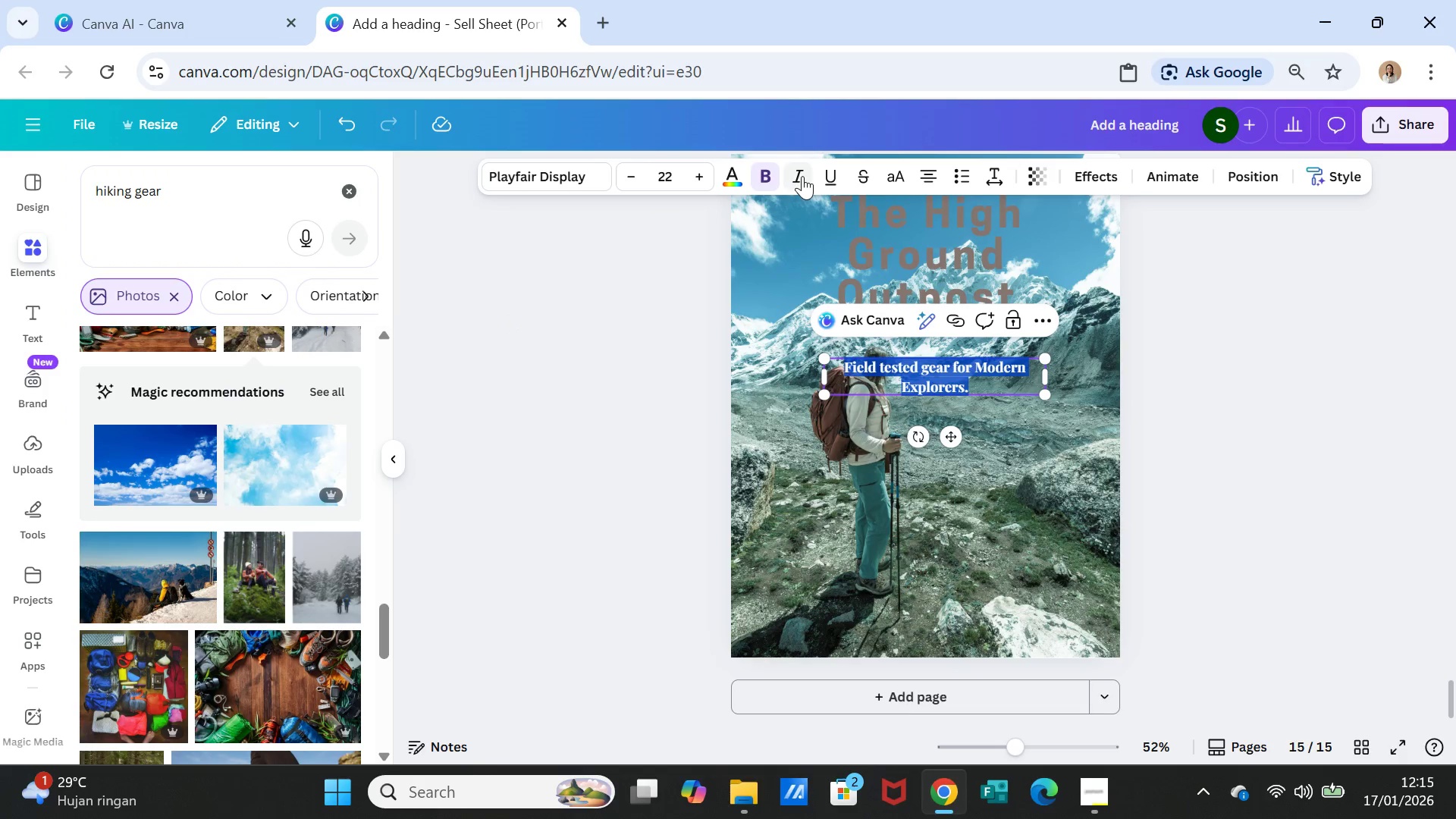 
mouse_move([730, 172])
 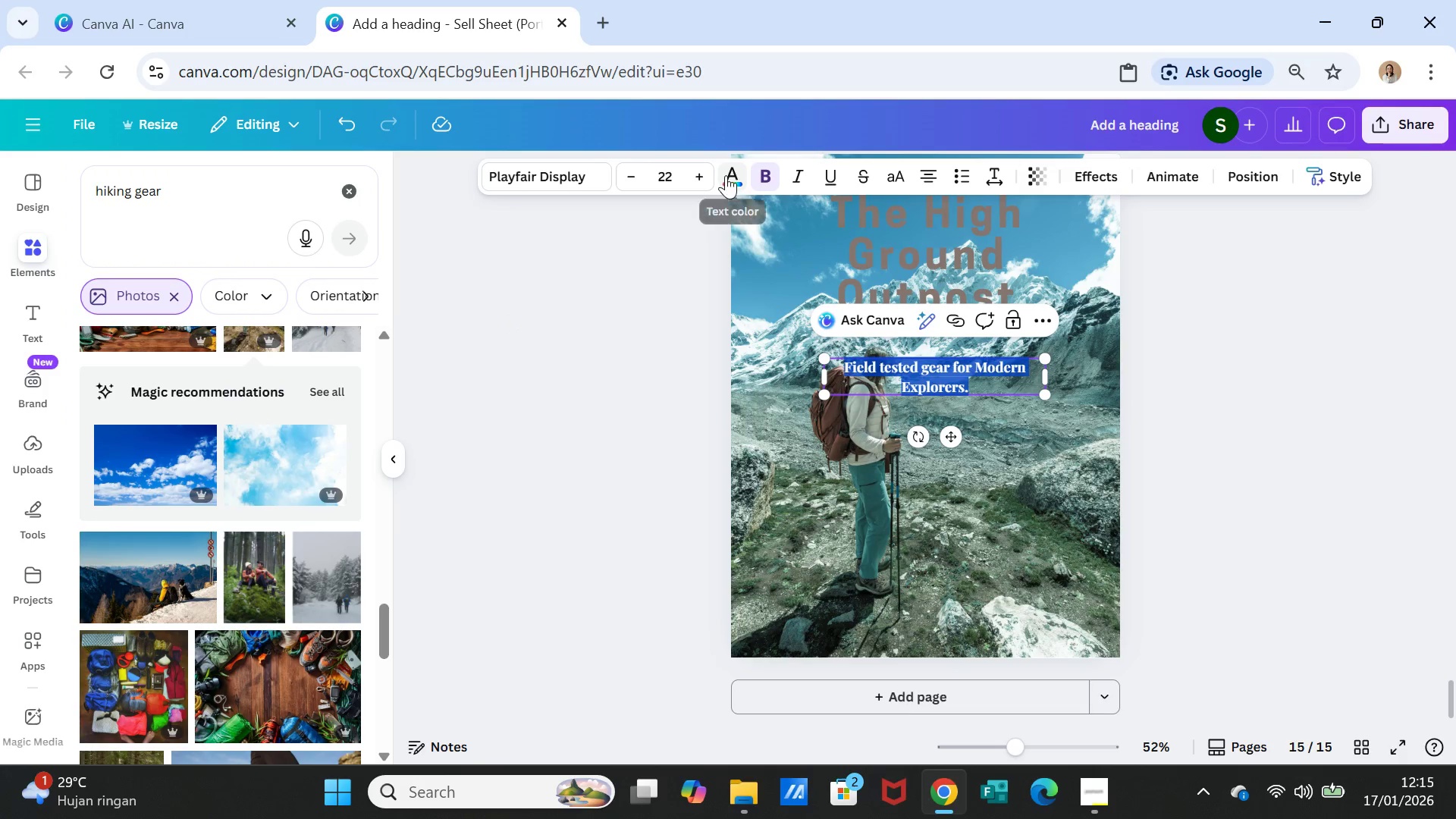 
left_click([726, 175])
 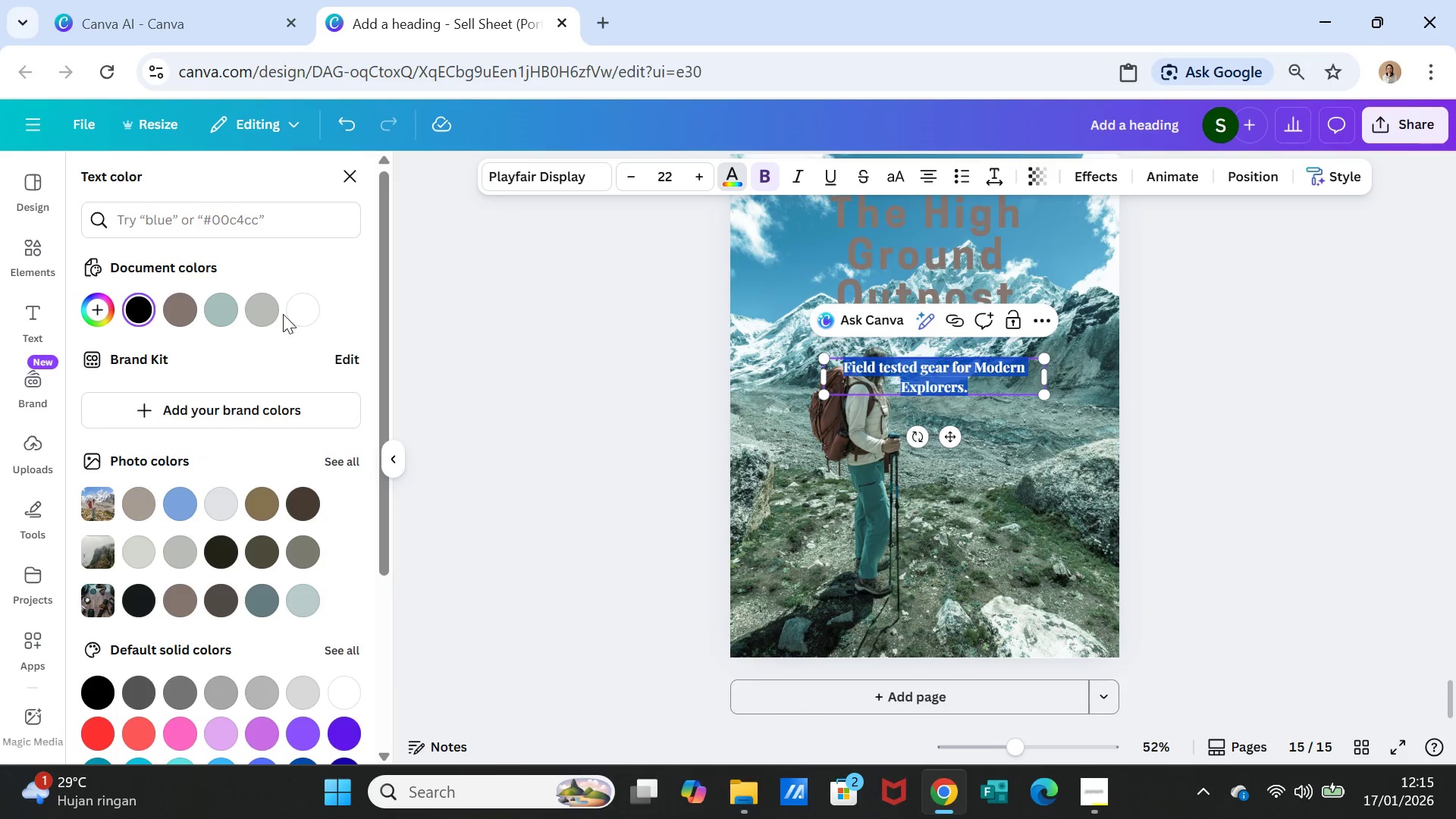 
left_click([266, 307])
 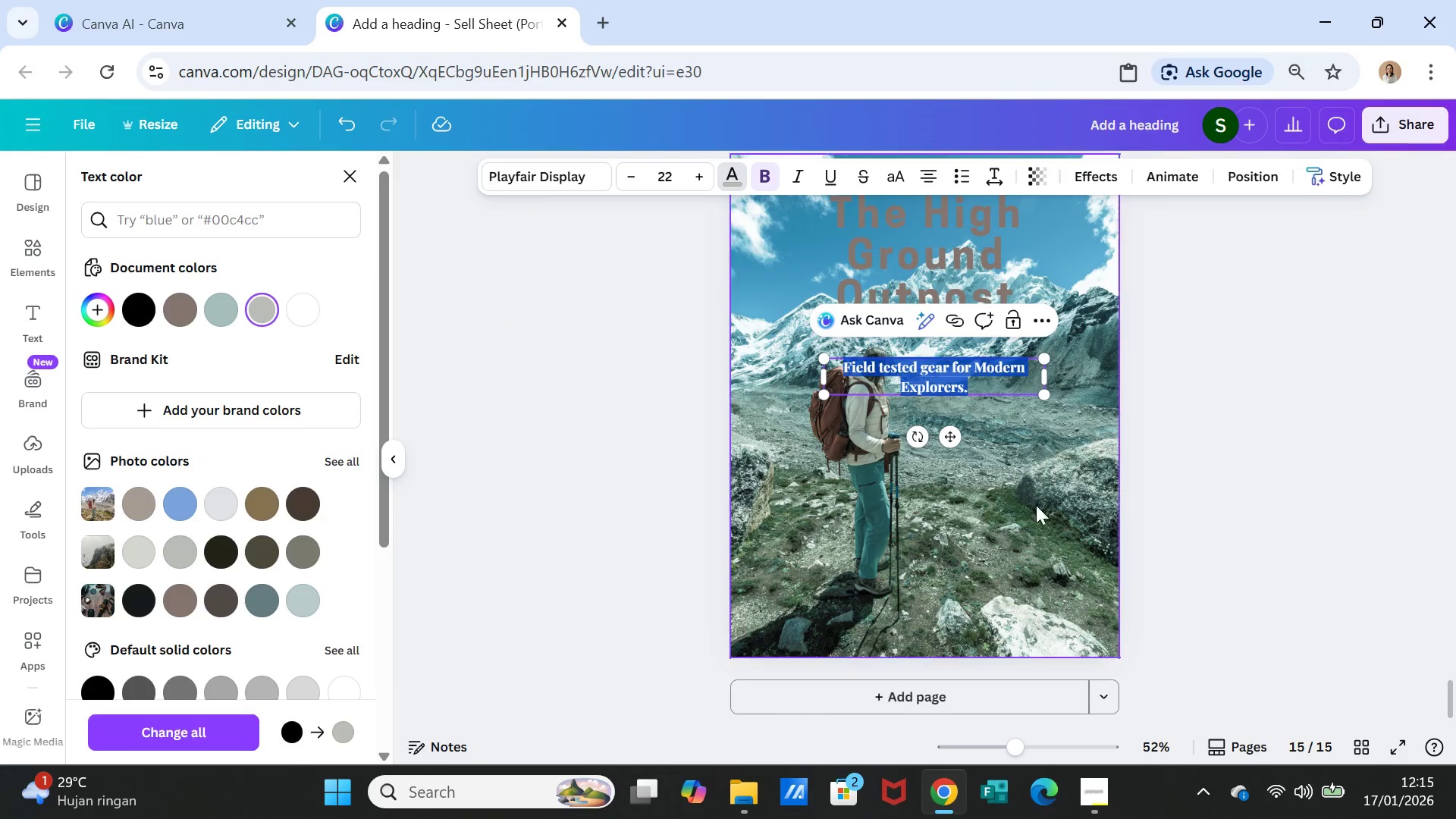 
left_click([1031, 504])
 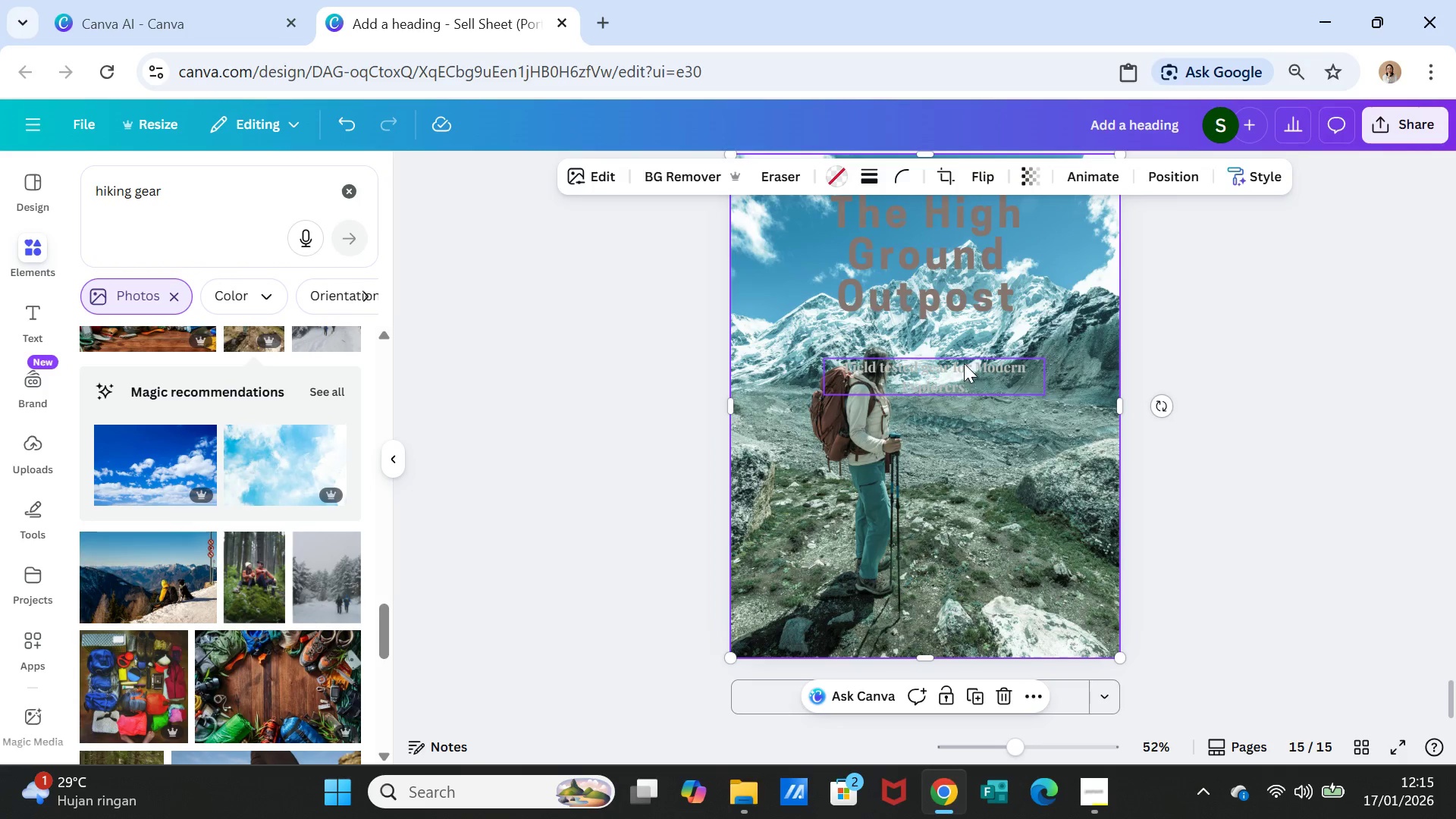 
double_click([964, 363])
 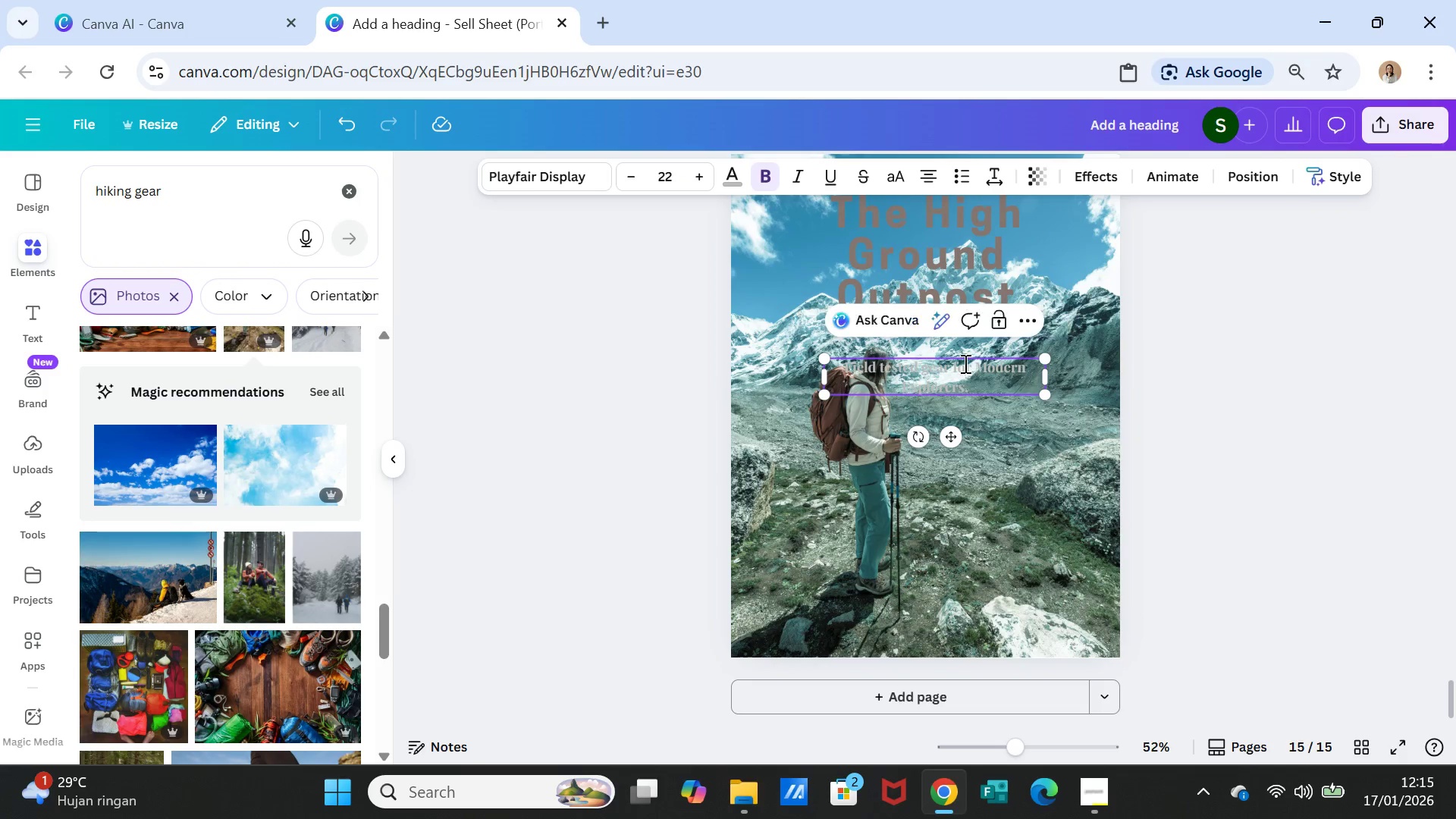 
triple_click([964, 363])
 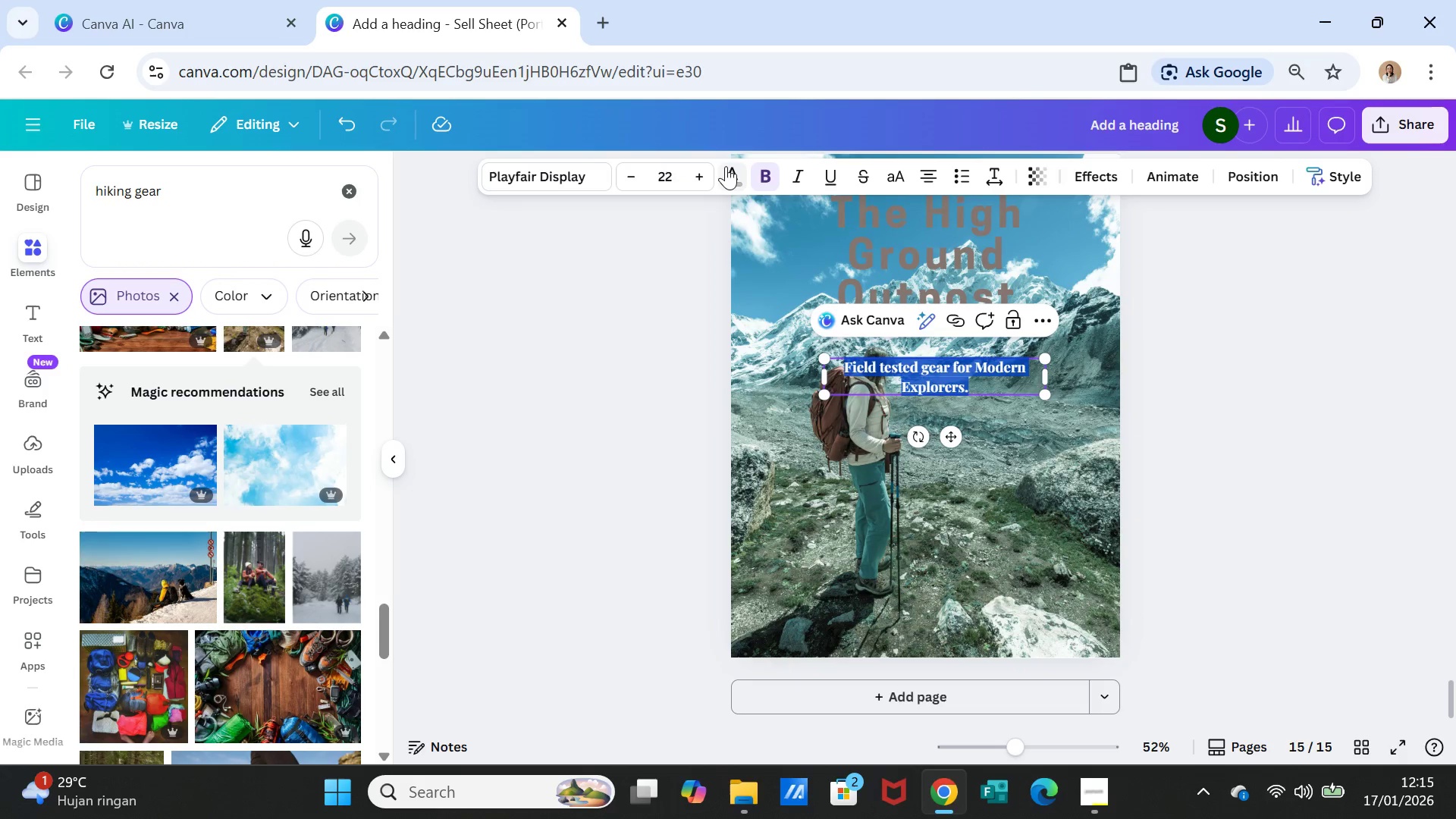 
left_click([726, 166])
 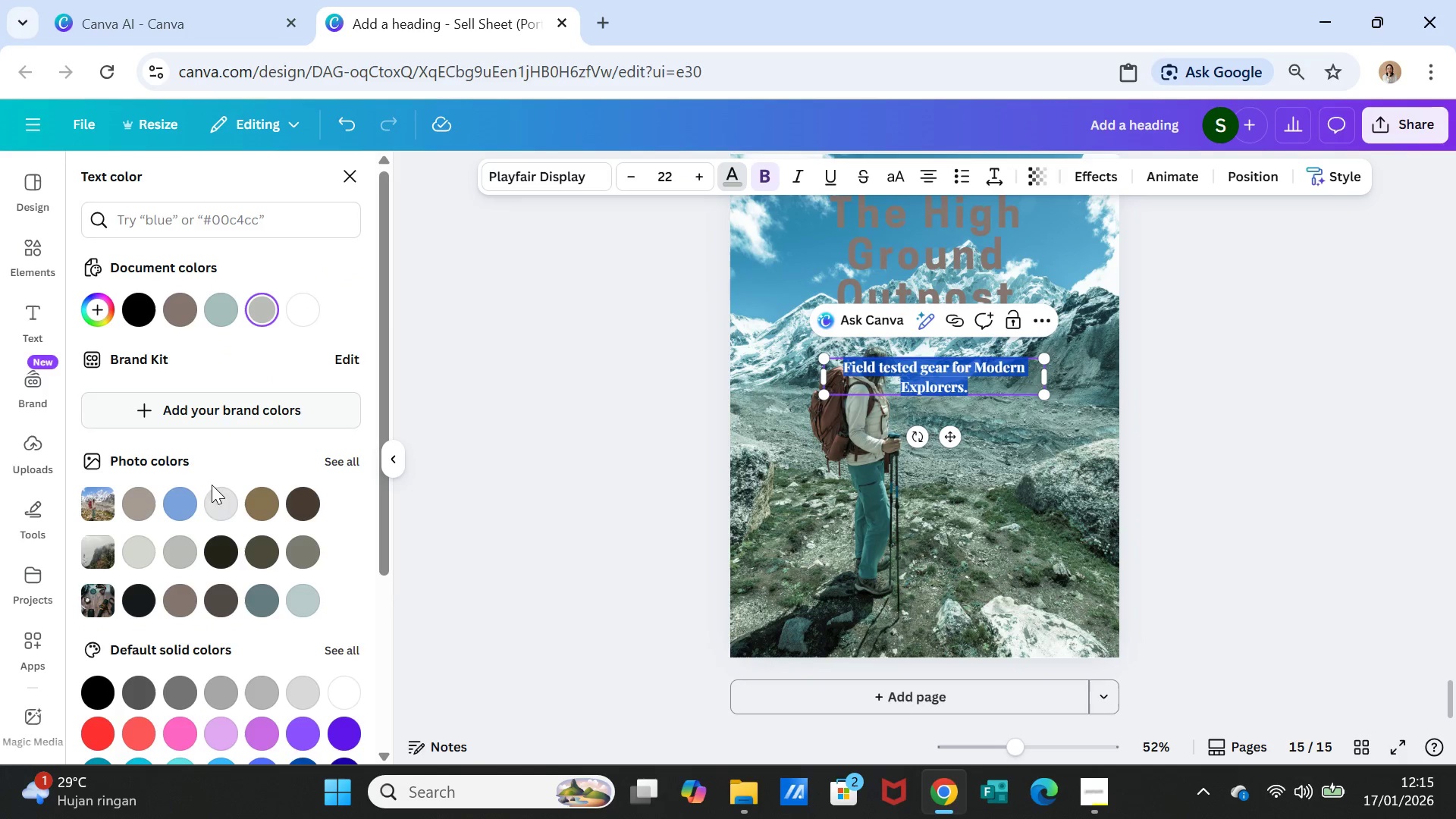 
scroll: coordinate [237, 619], scroll_direction: down, amount: 8.0
 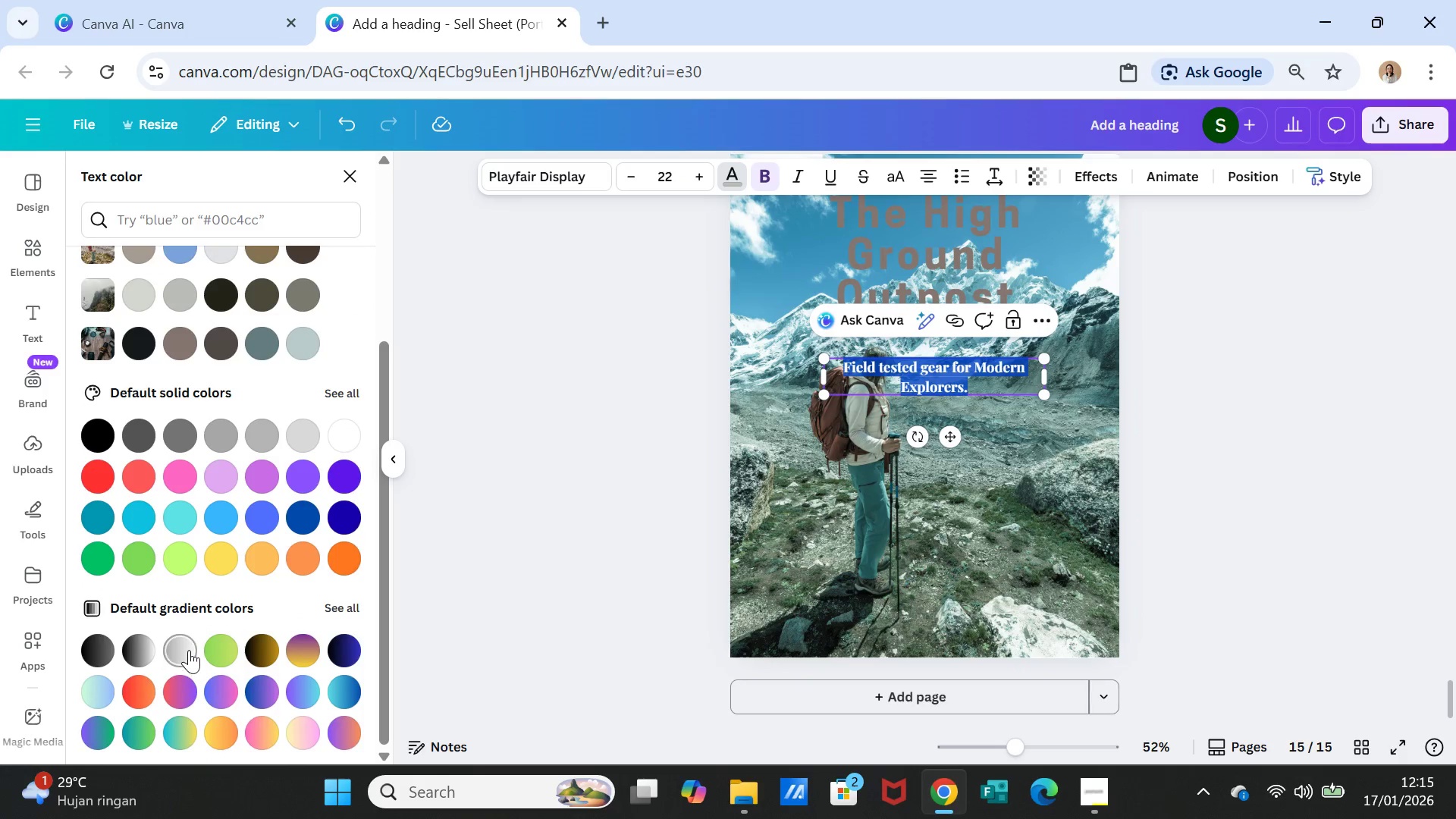 
left_click([189, 650])
 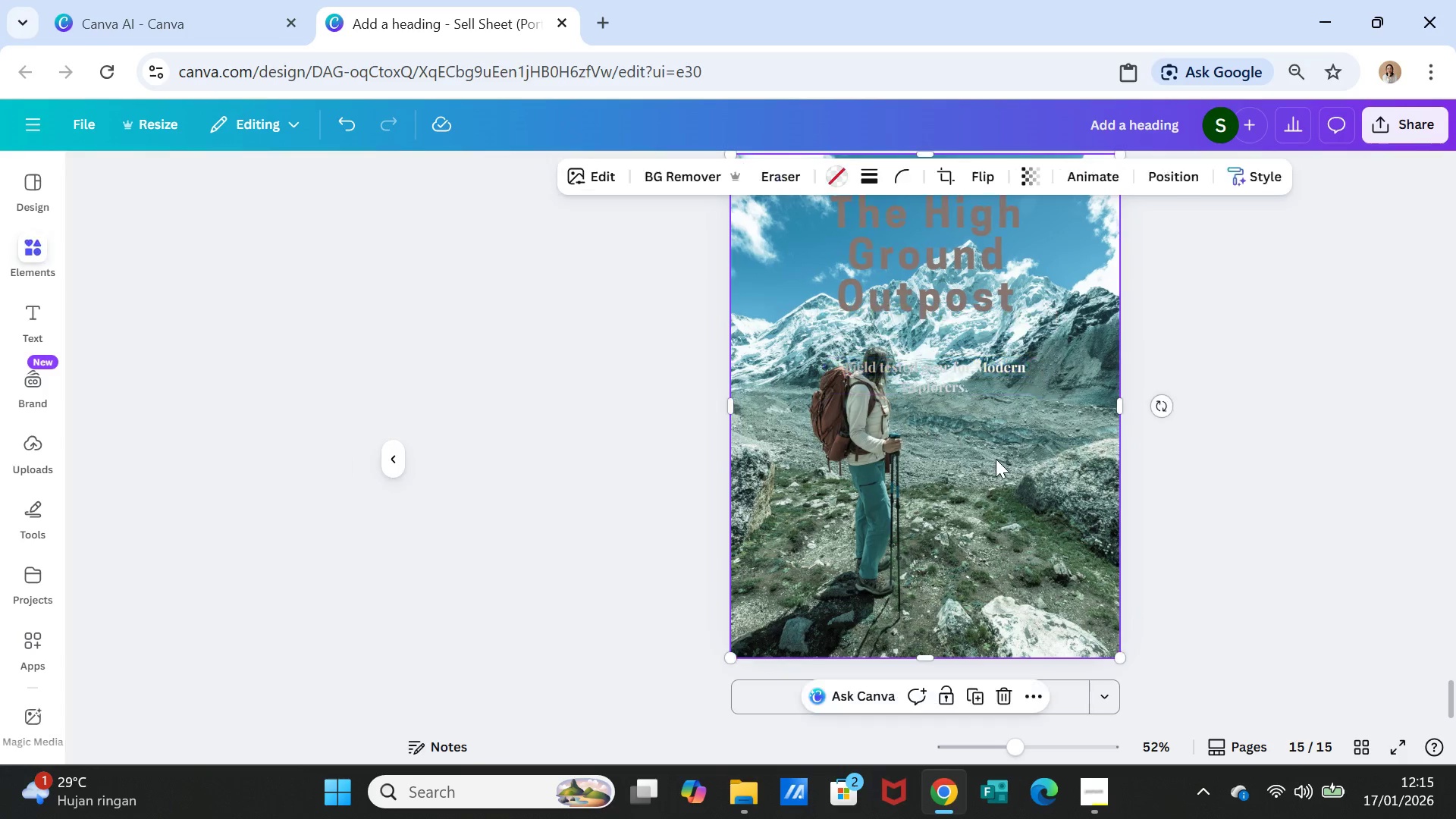 
double_click([1001, 457])
 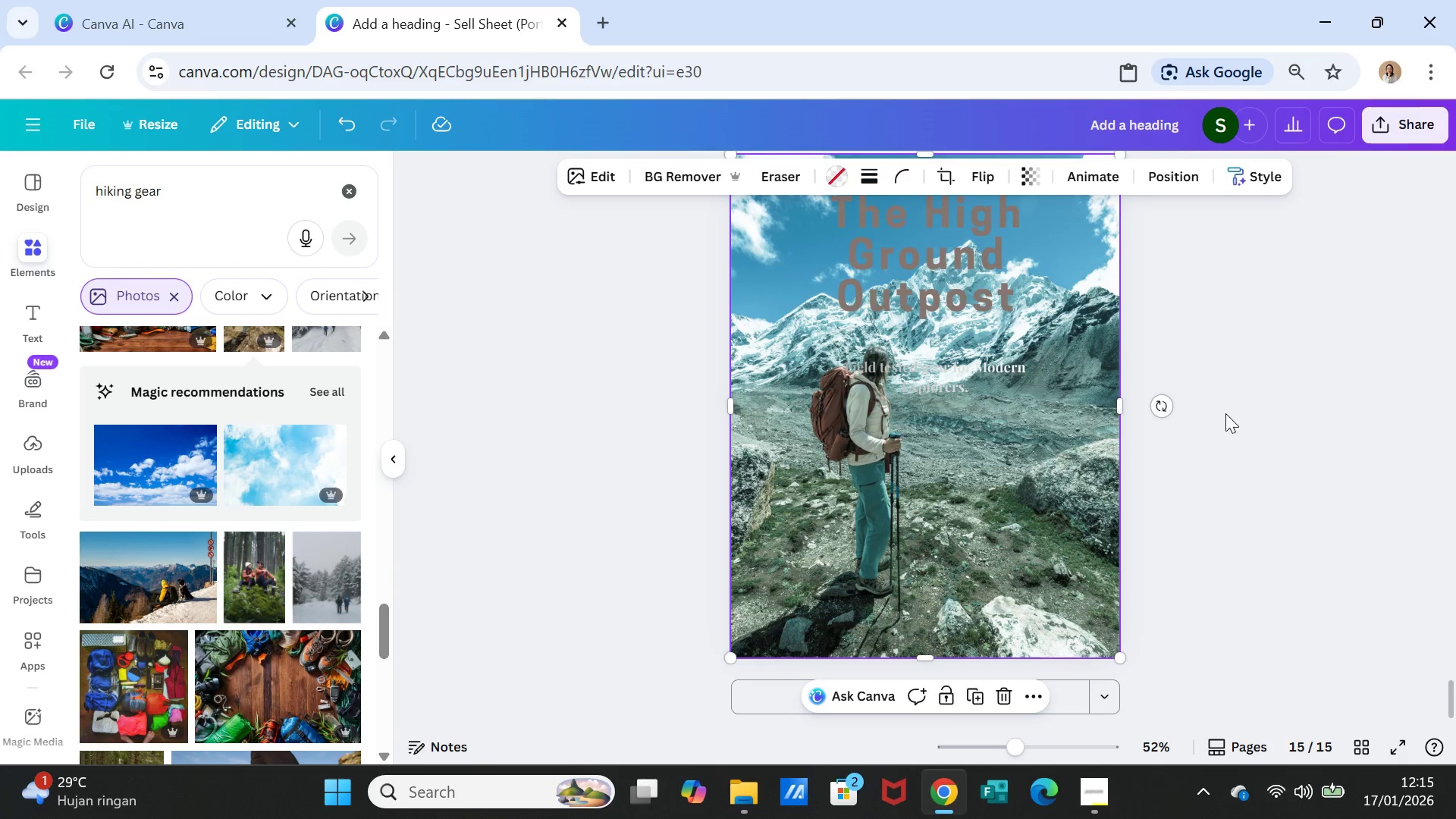 
left_click([1225, 413])
 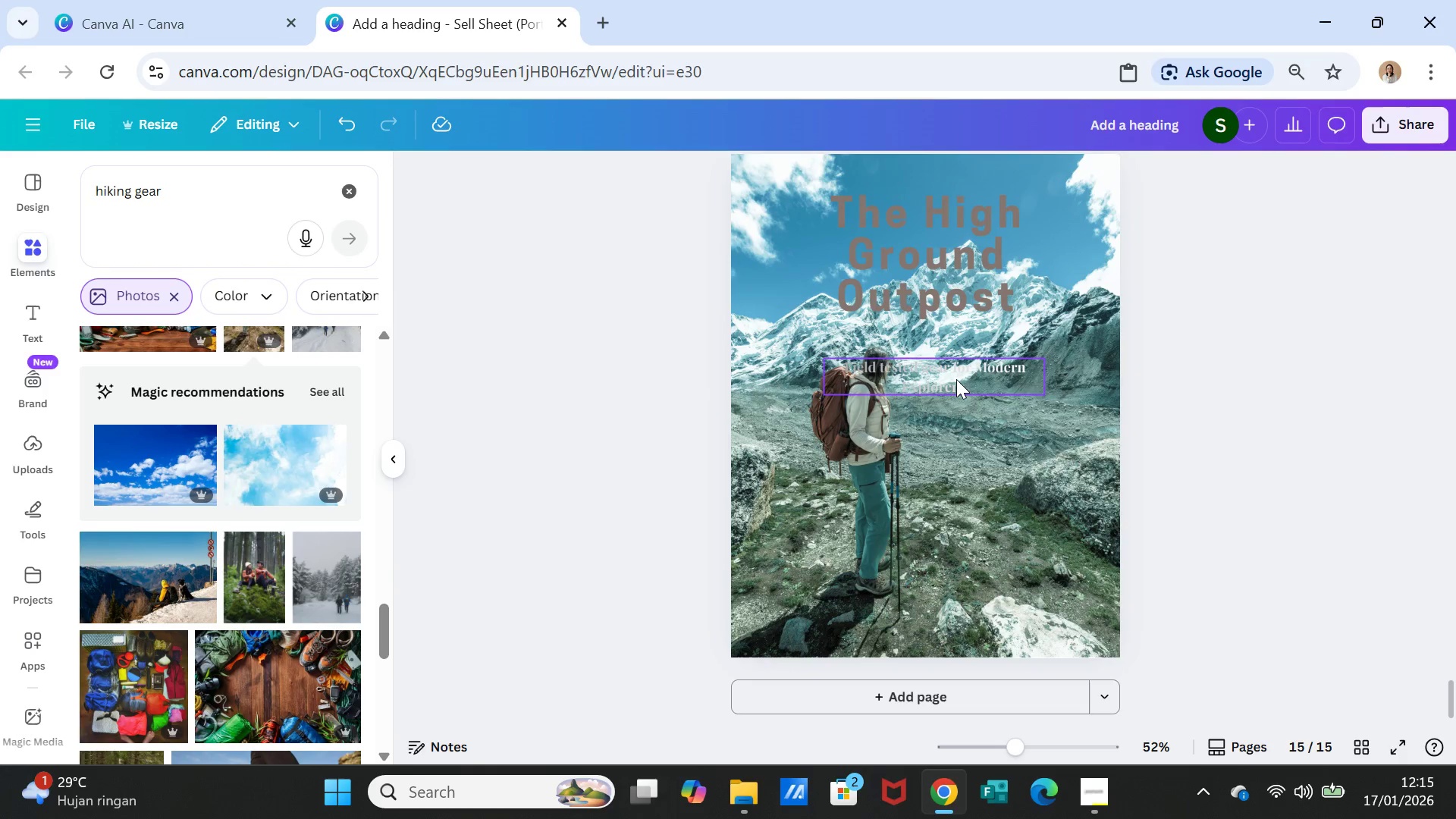 
left_click_drag(start_coordinate=[956, 379], to_coordinate=[972, 369])
 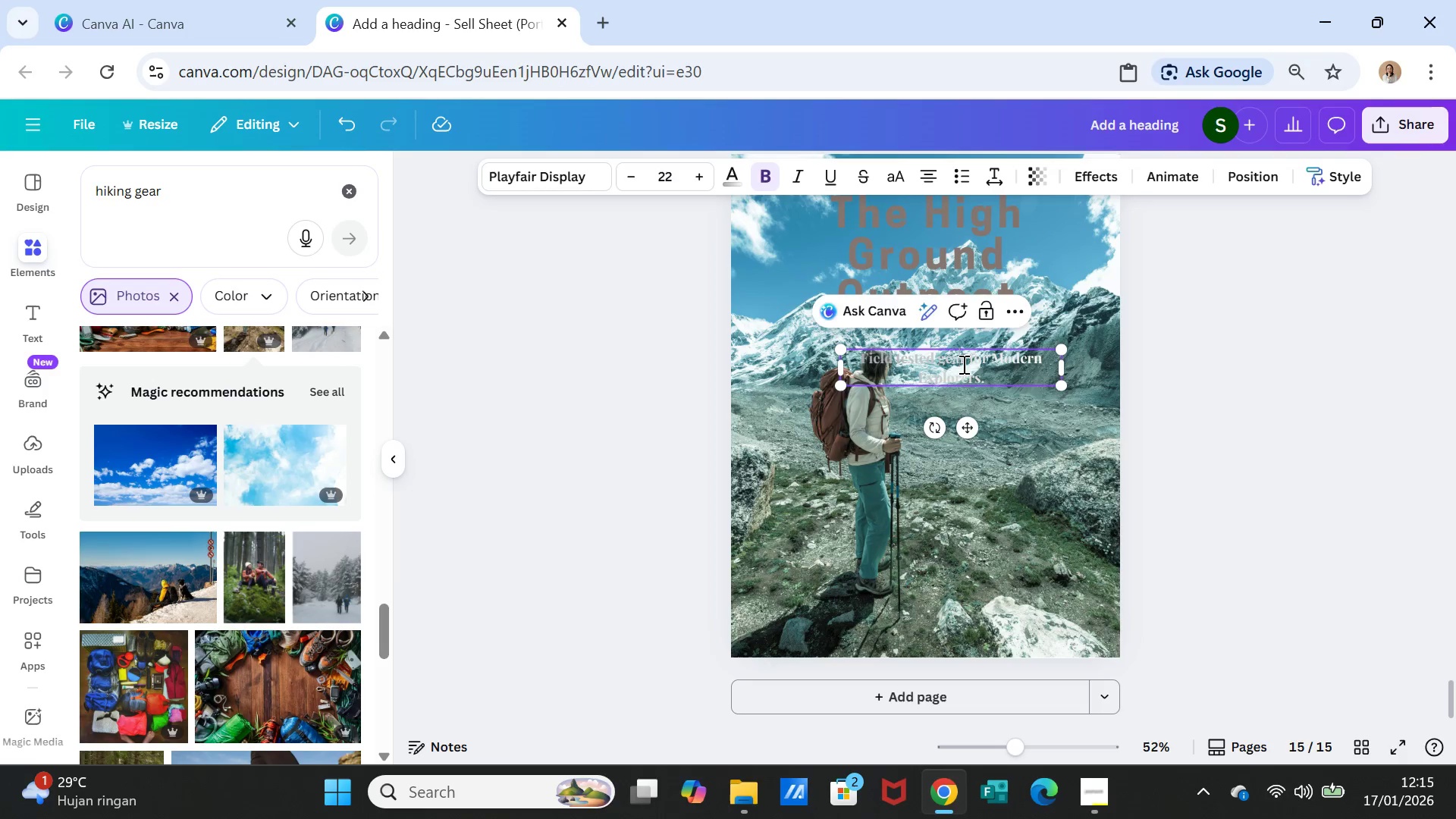 
double_click([962, 364])
 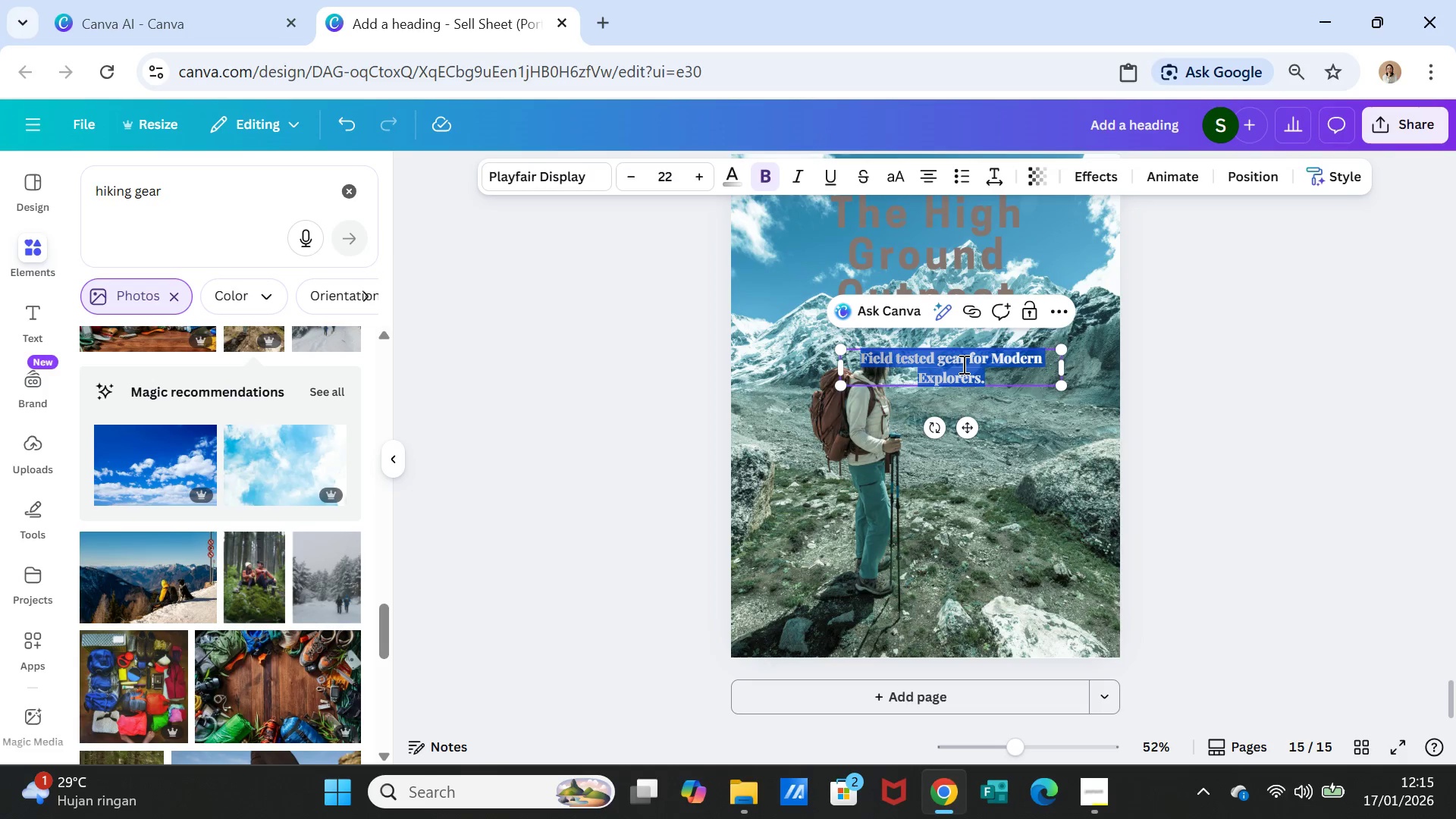 
triple_click([962, 364])
 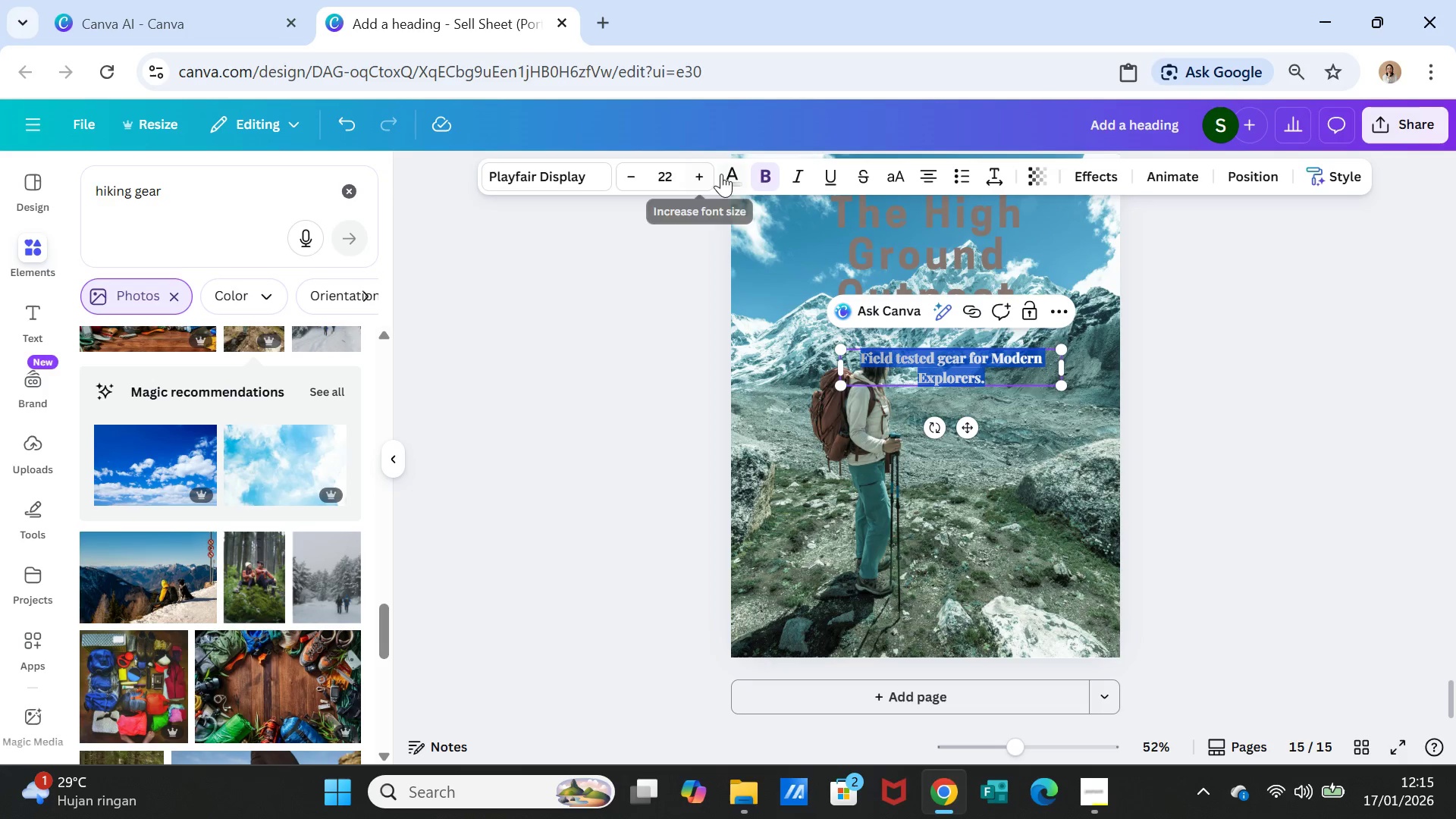 
left_click([727, 174])
 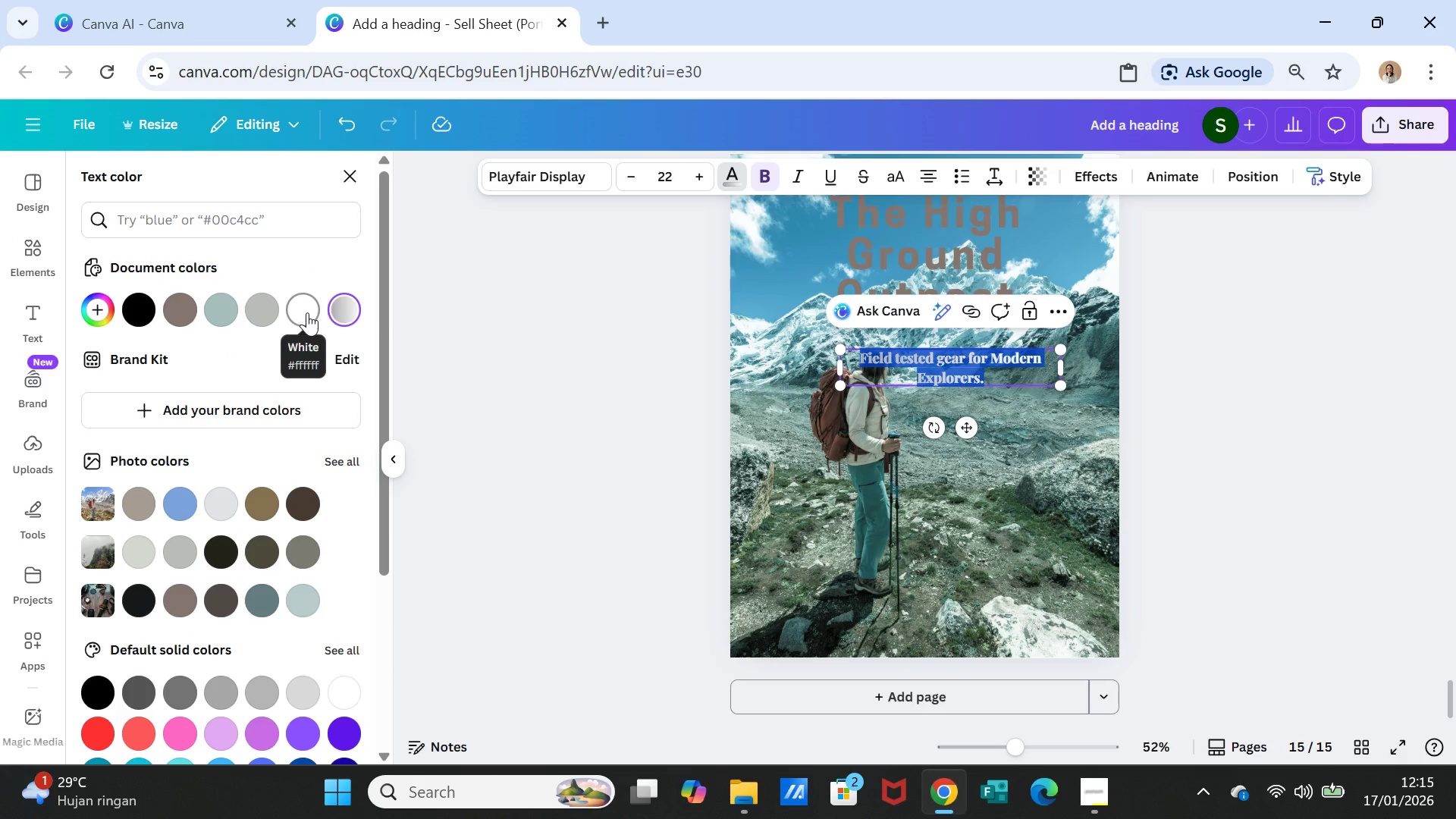 
left_click([307, 312])
 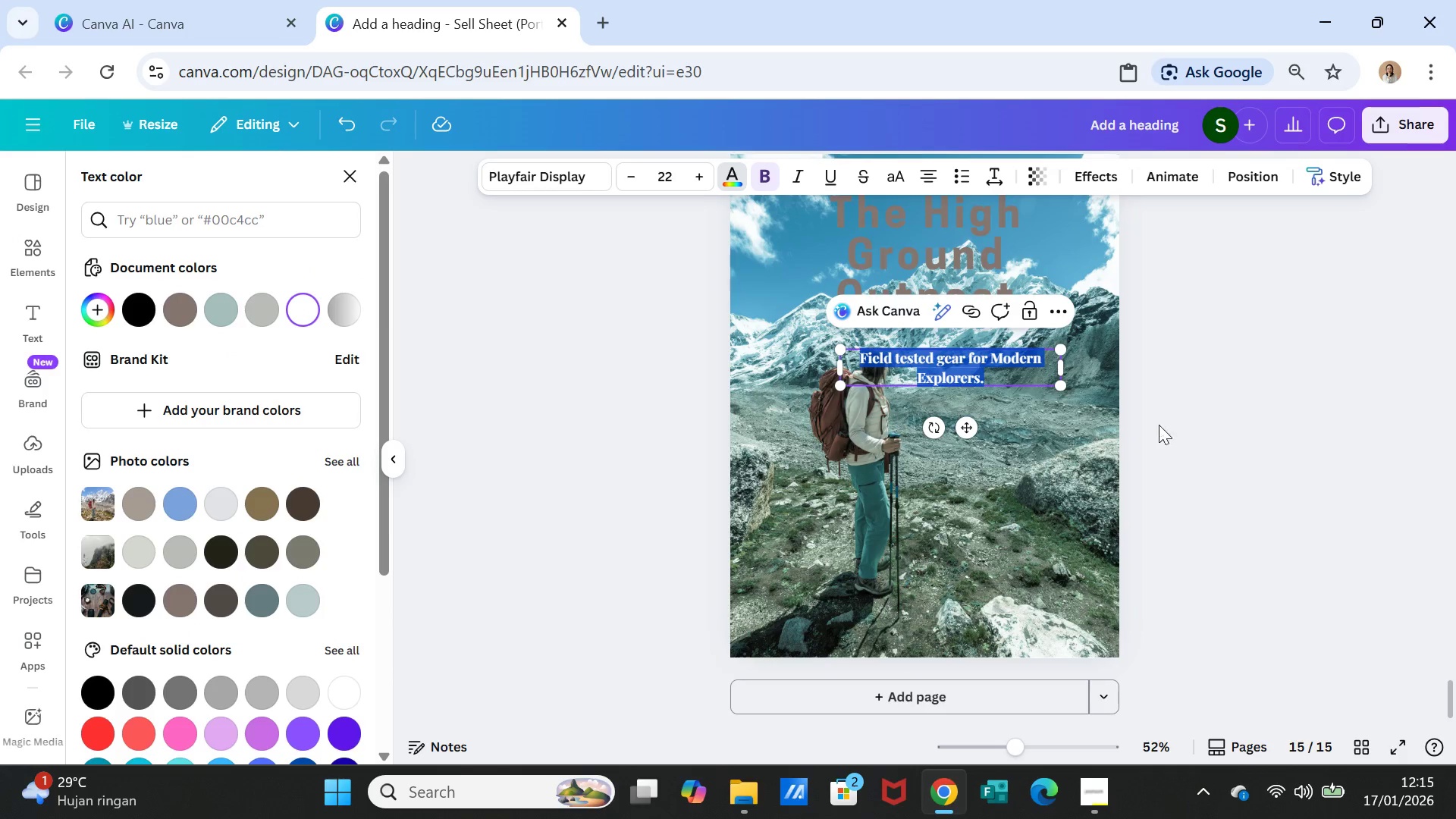 
left_click([1025, 460])
 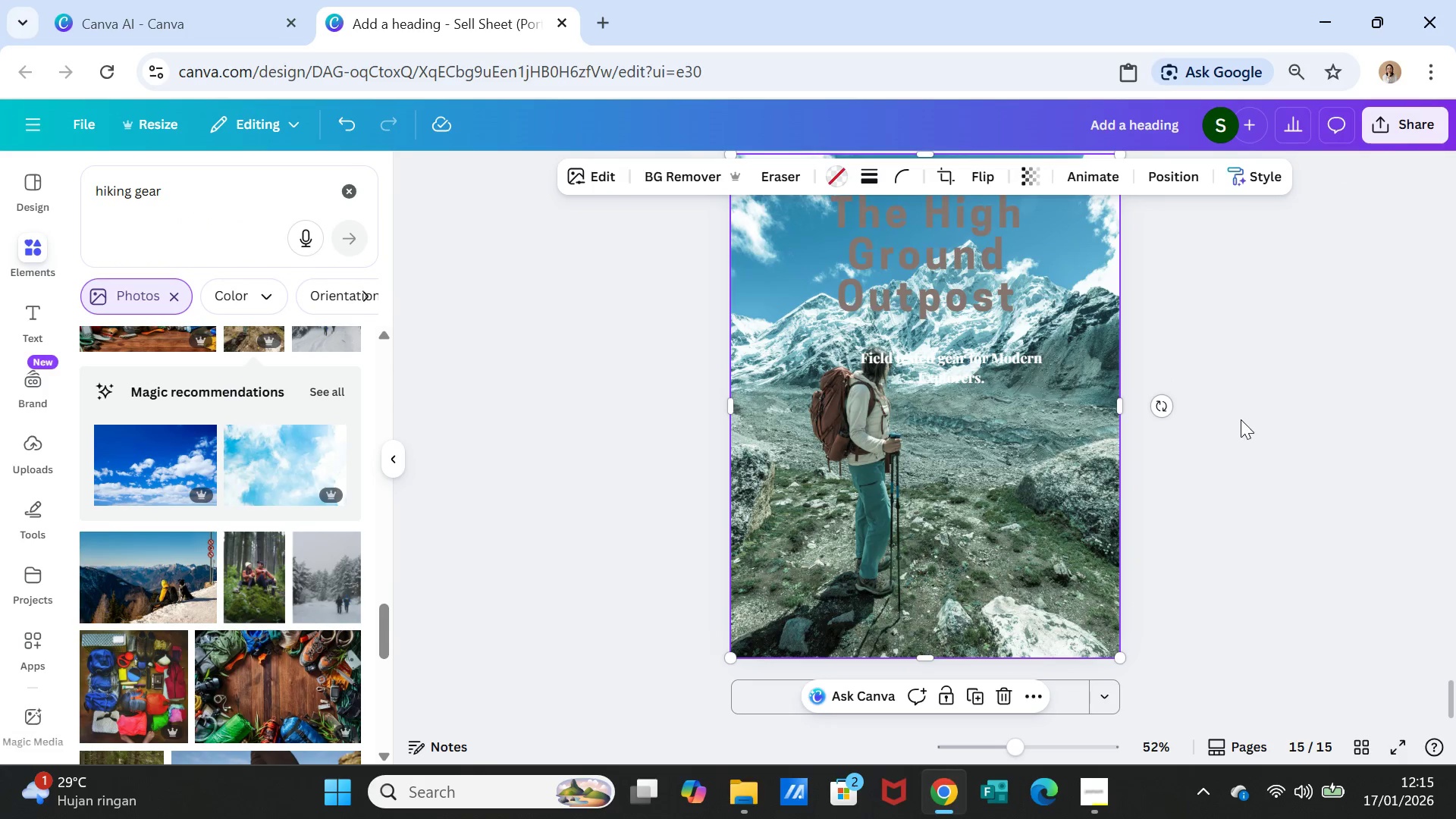 
left_click([1245, 419])
 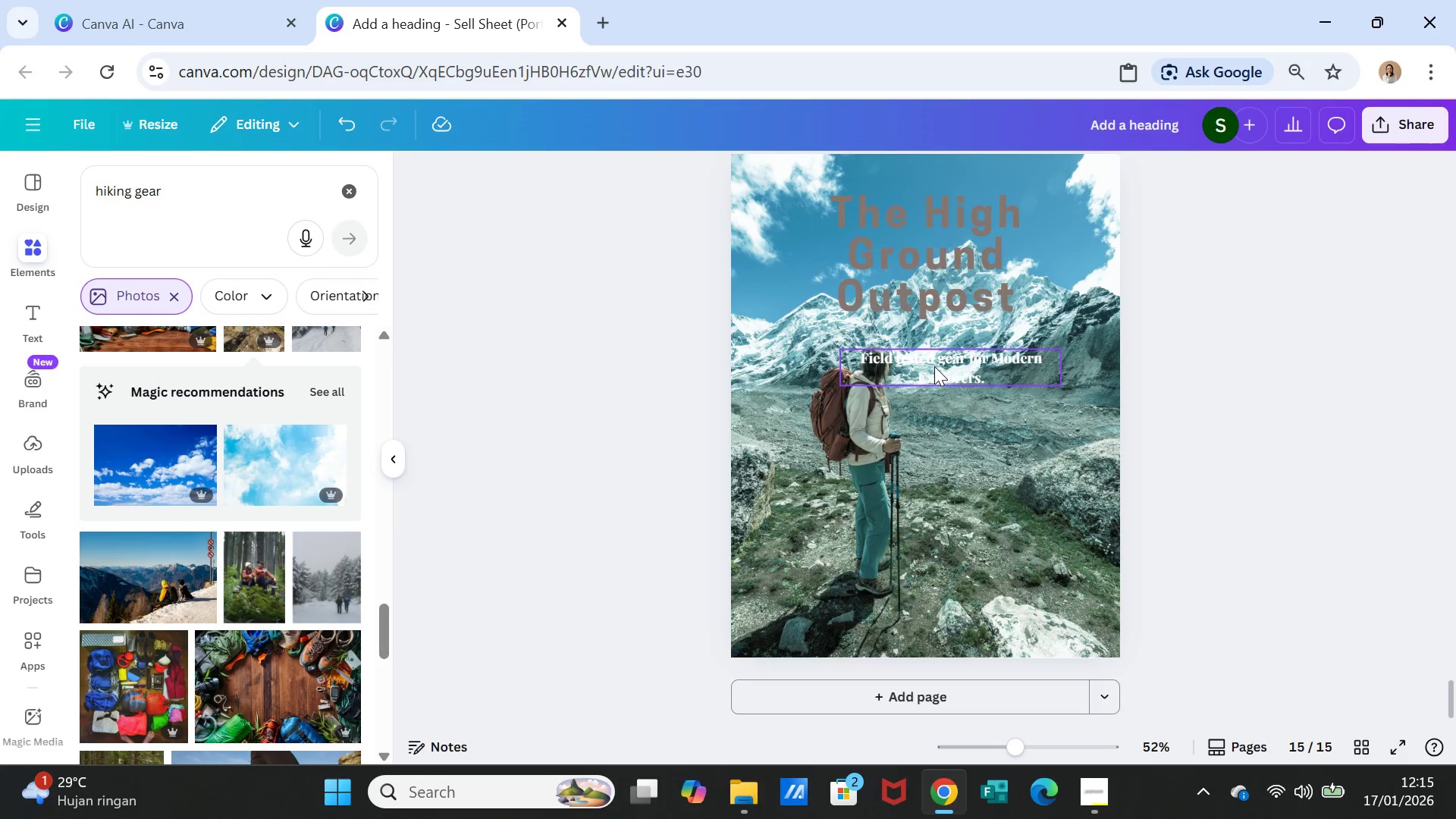 
left_click([934, 366])
 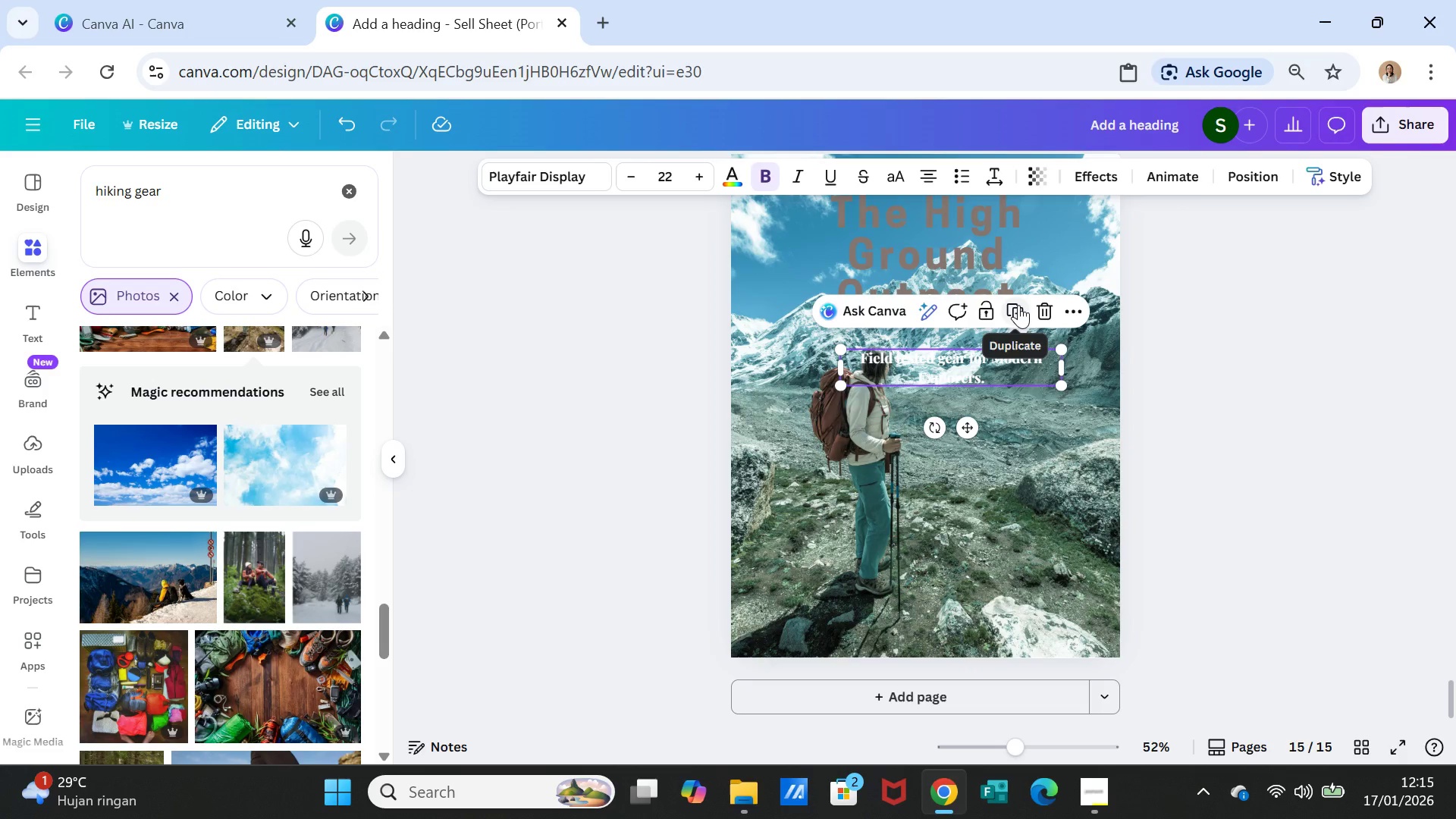 
left_click([1018, 305])
 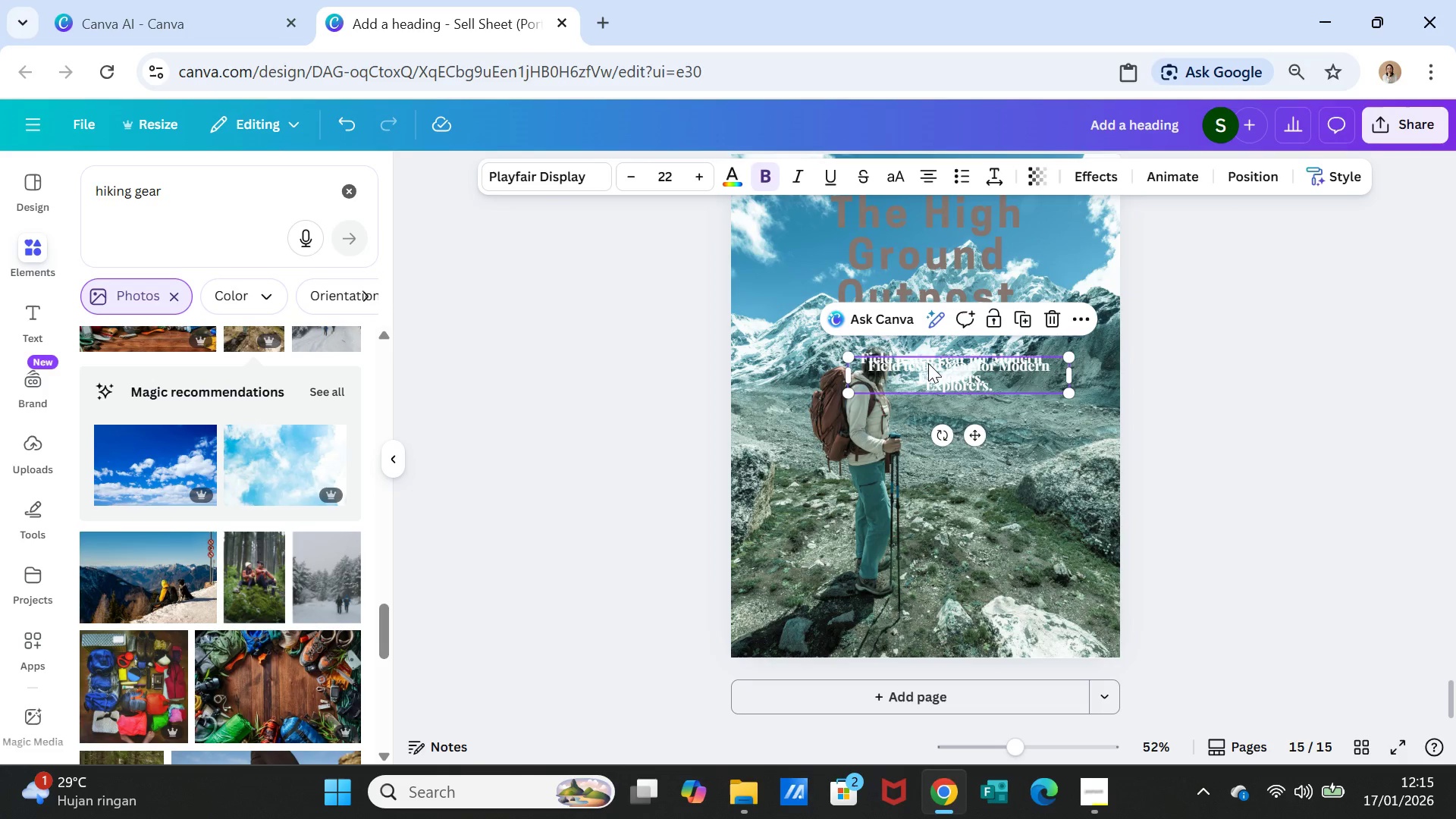 
left_click_drag(start_coordinate=[928, 363], to_coordinate=[897, 413])
 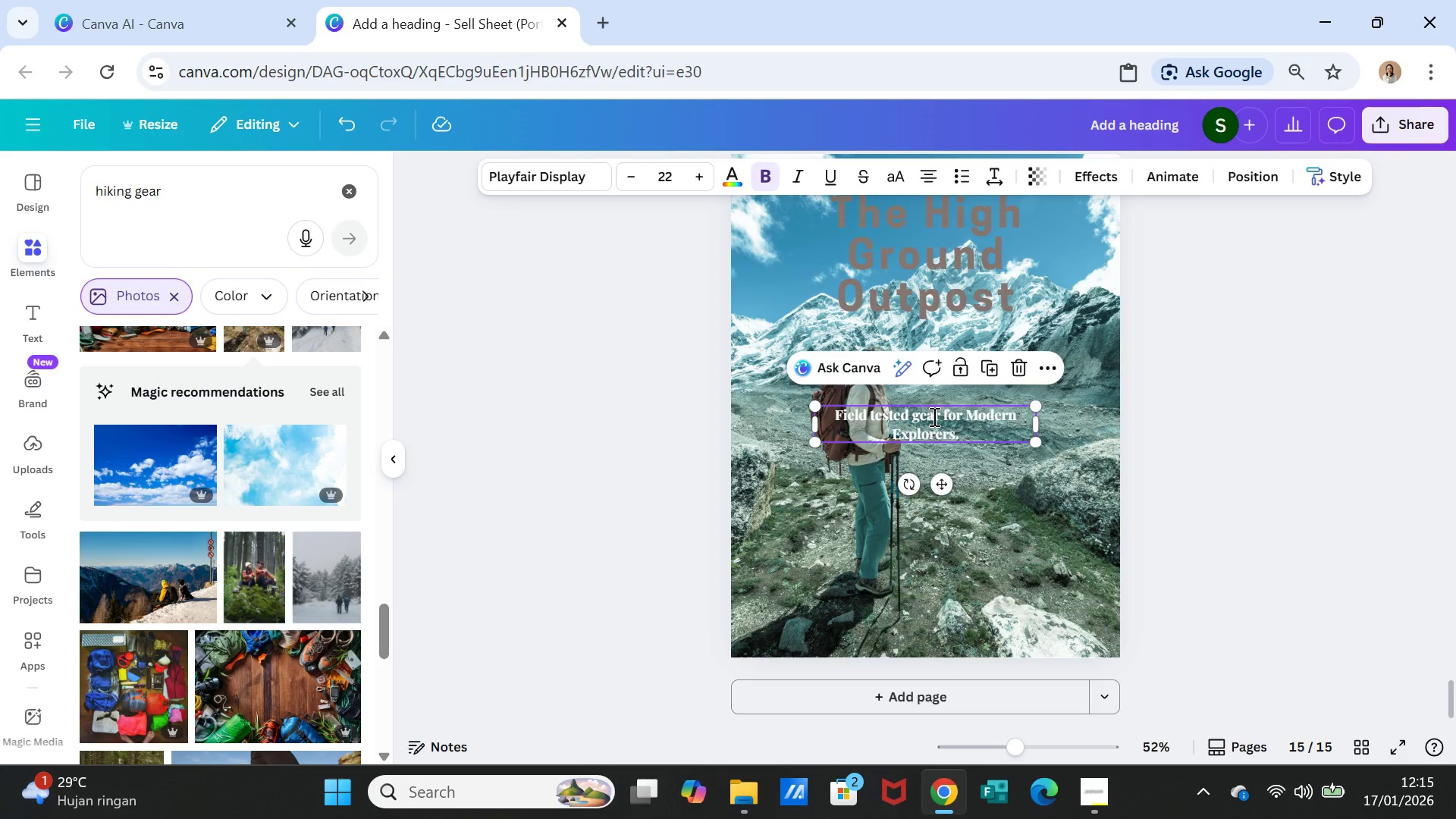 
double_click([933, 416])
 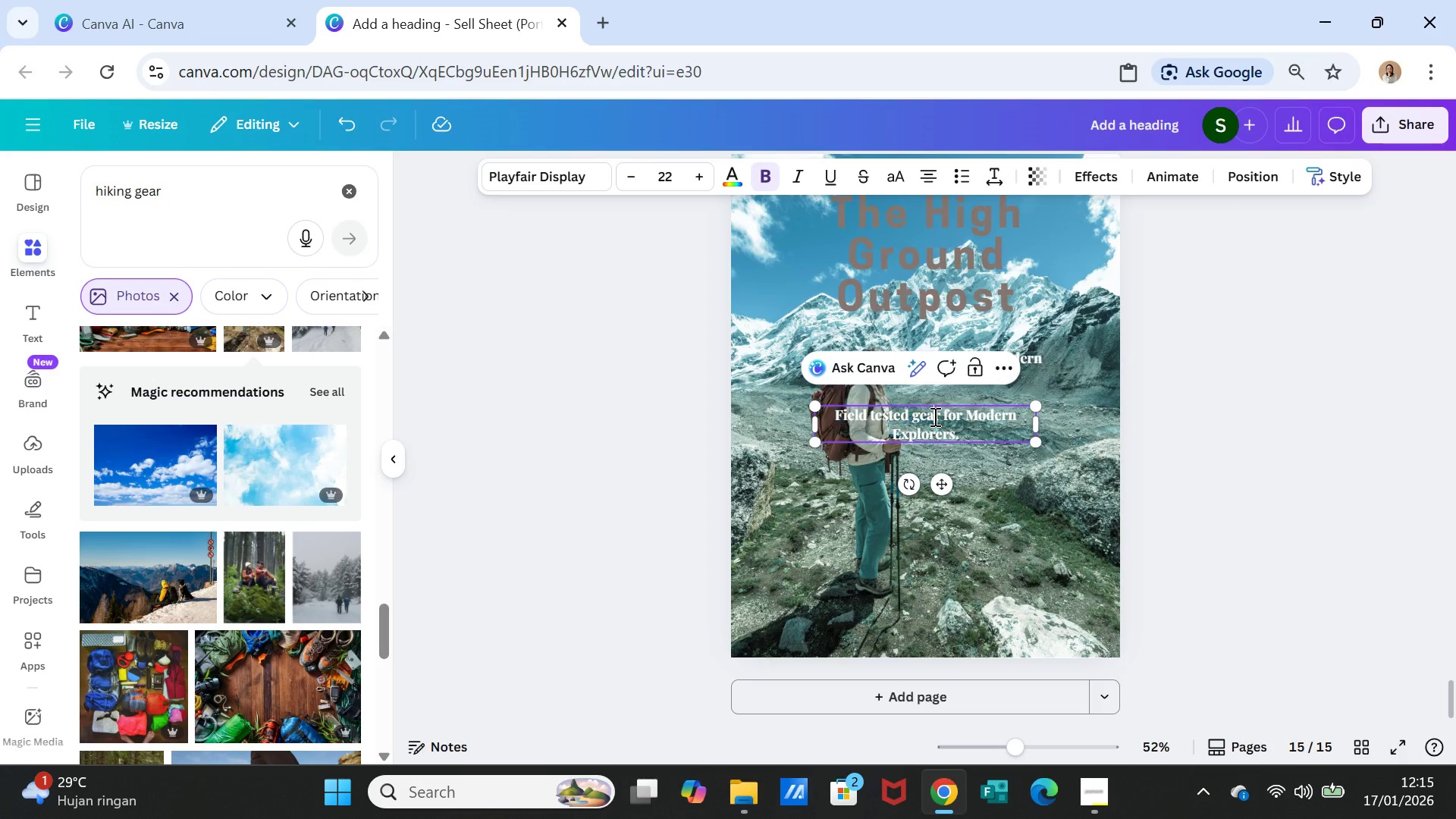 
double_click([934, 416])
 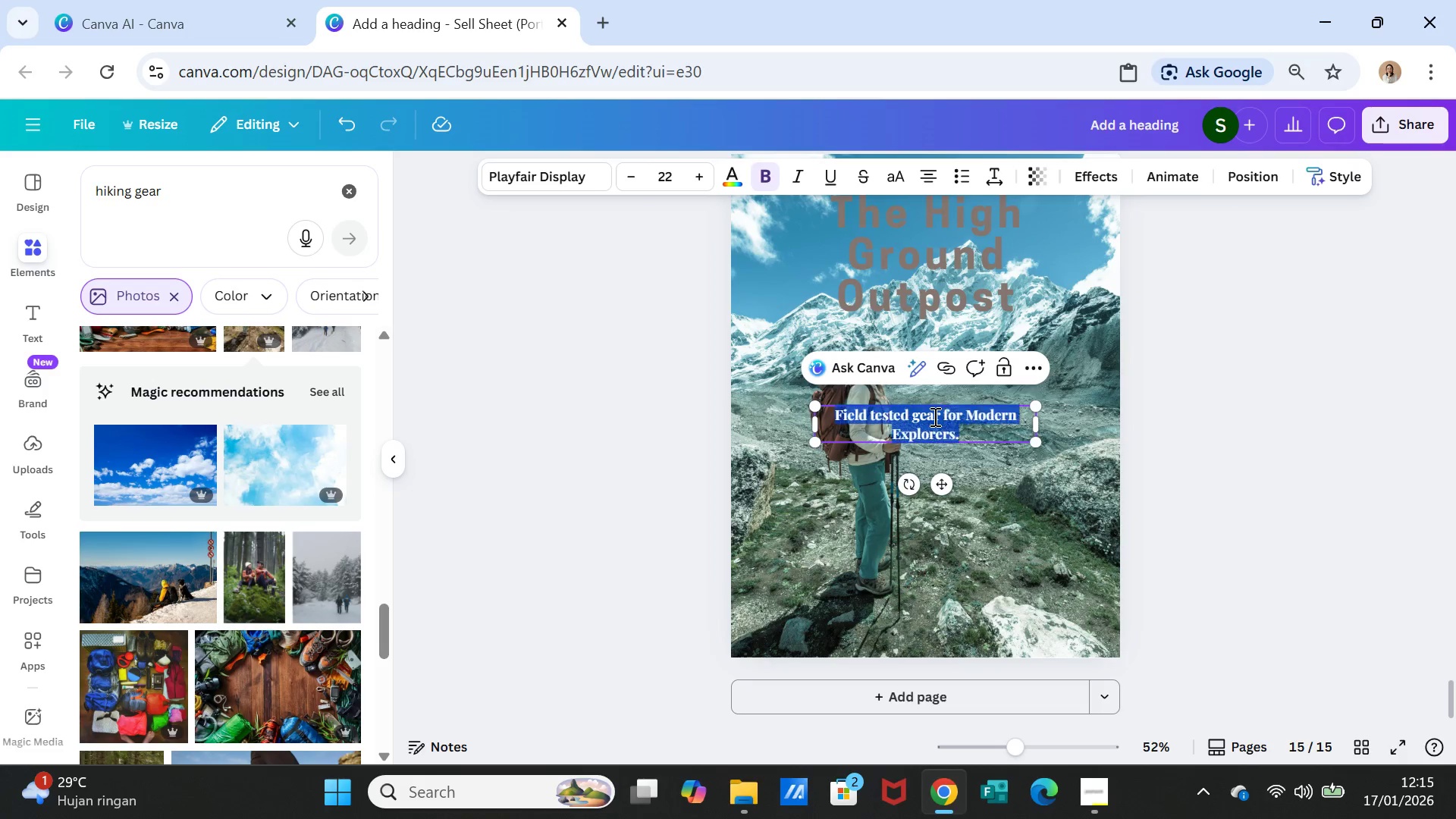 
triple_click([934, 416])
 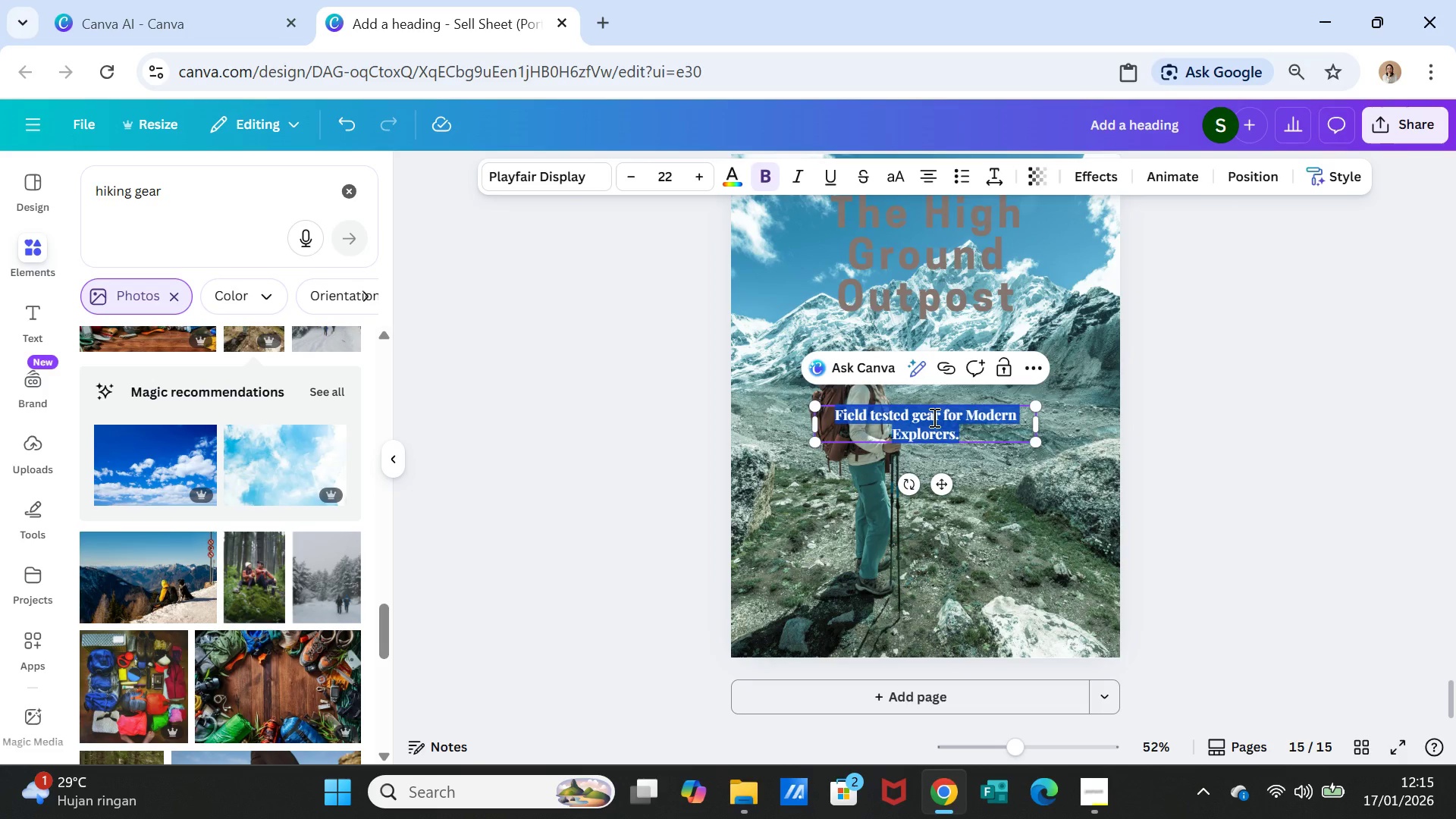 
type(Follow the Mi)
key(Backspace)
key(Backspace)
type(MISS)
key(Backspace)
key(Backspace)
key(Backspace)
key(Backspace)
type(mission)
 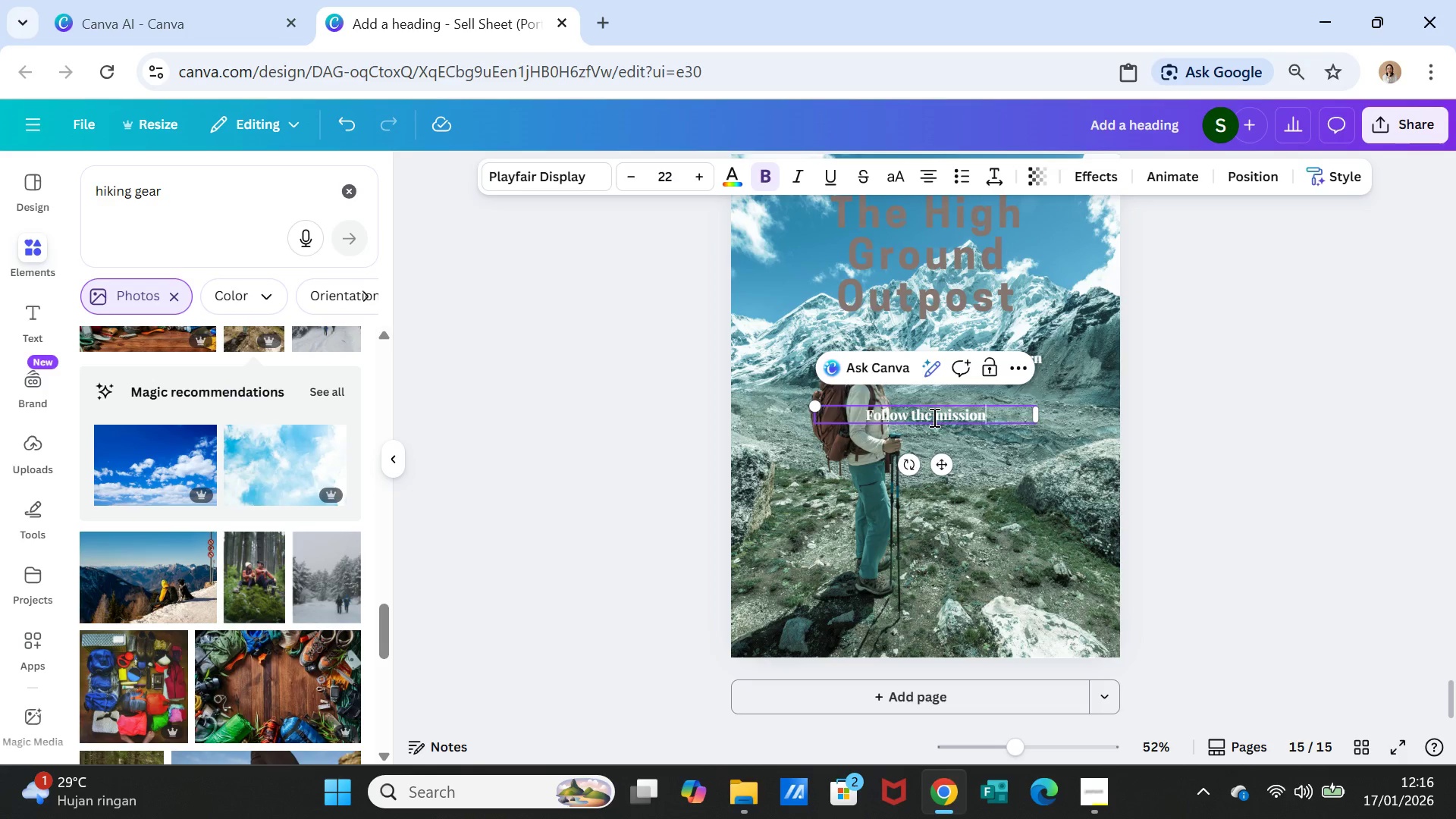 
wait(5.44)
 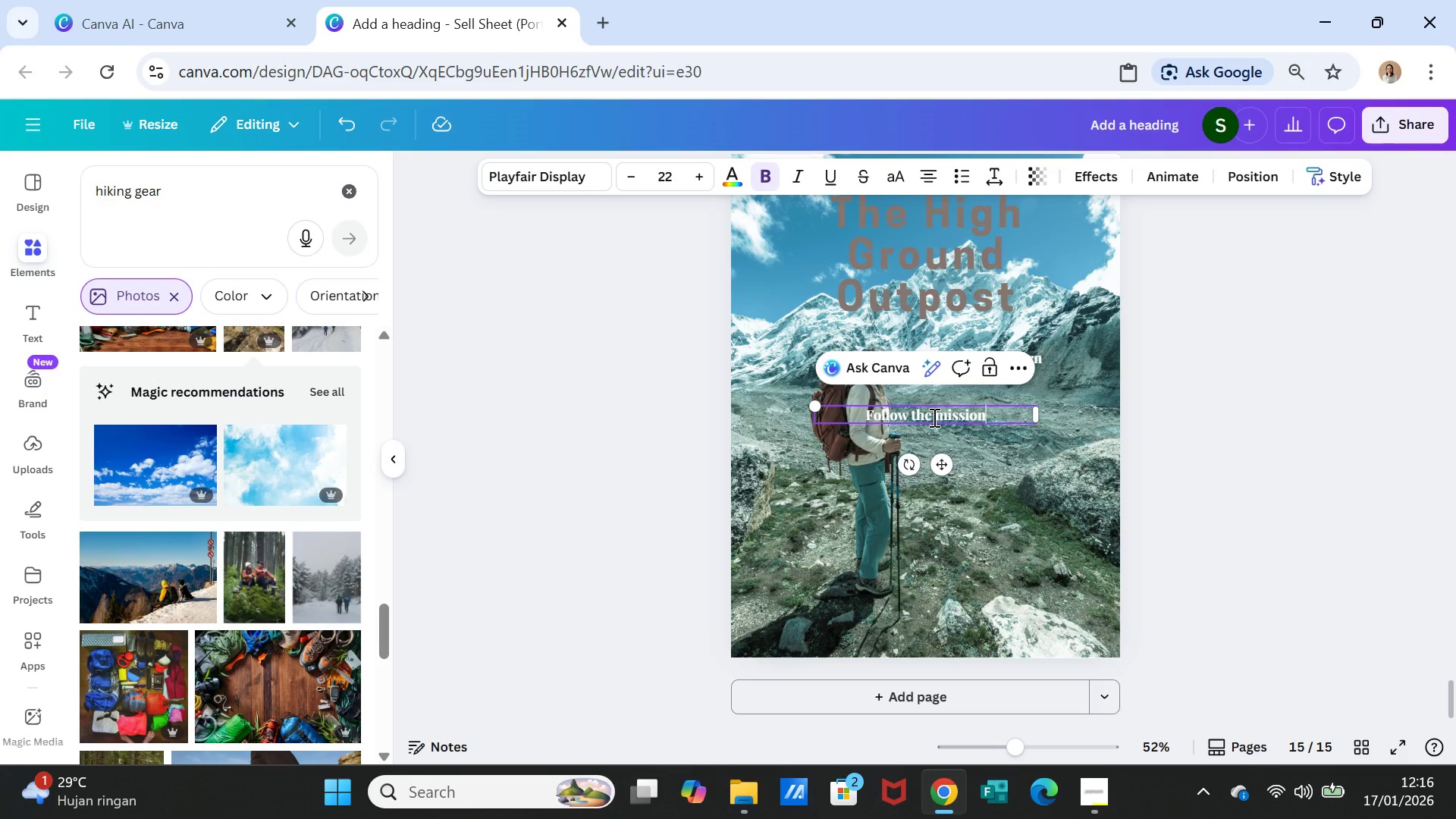 
left_click([1056, 484])
 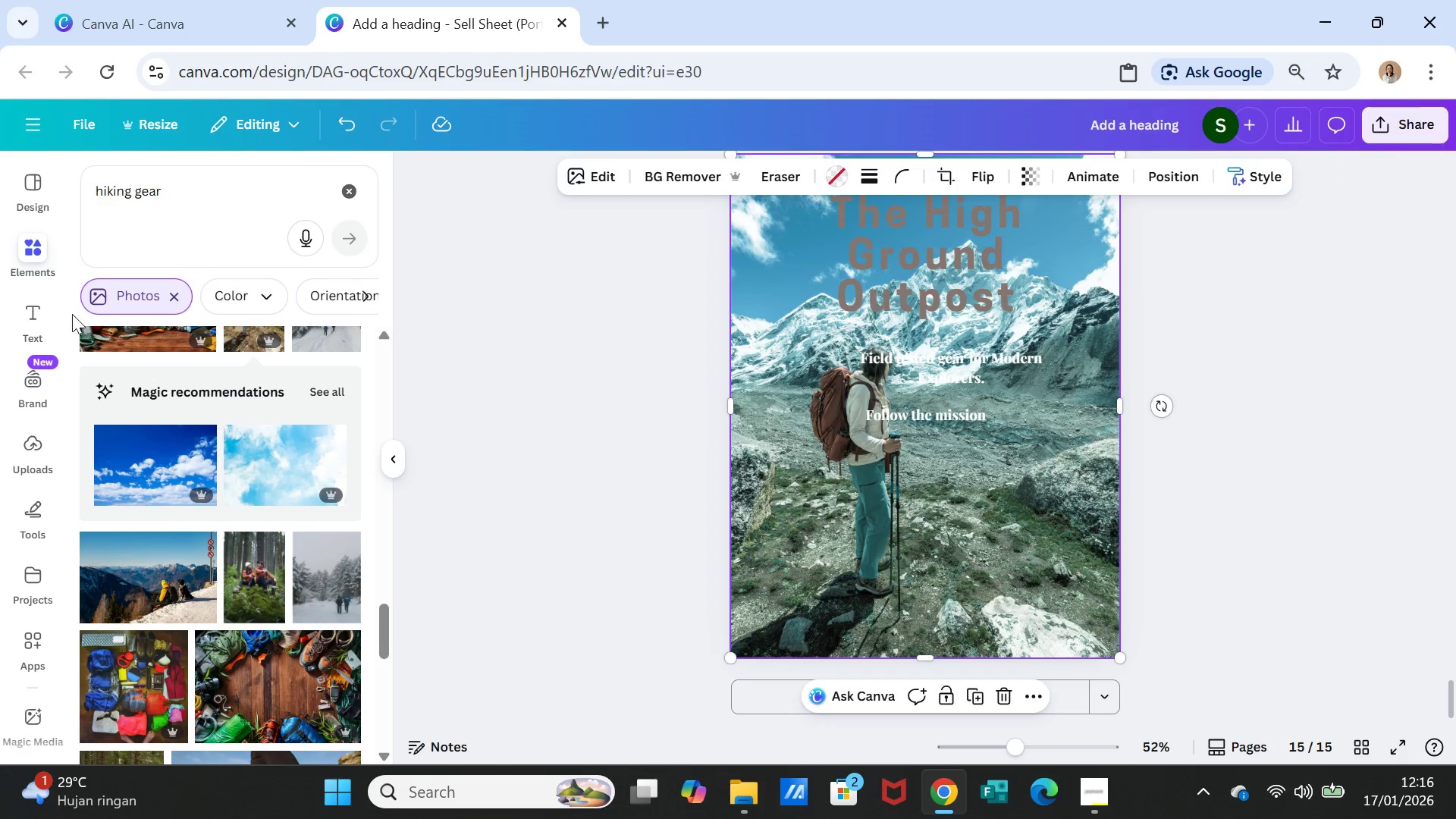 
left_click_drag(start_coordinate=[165, 196], to_coordinate=[94, 192])
 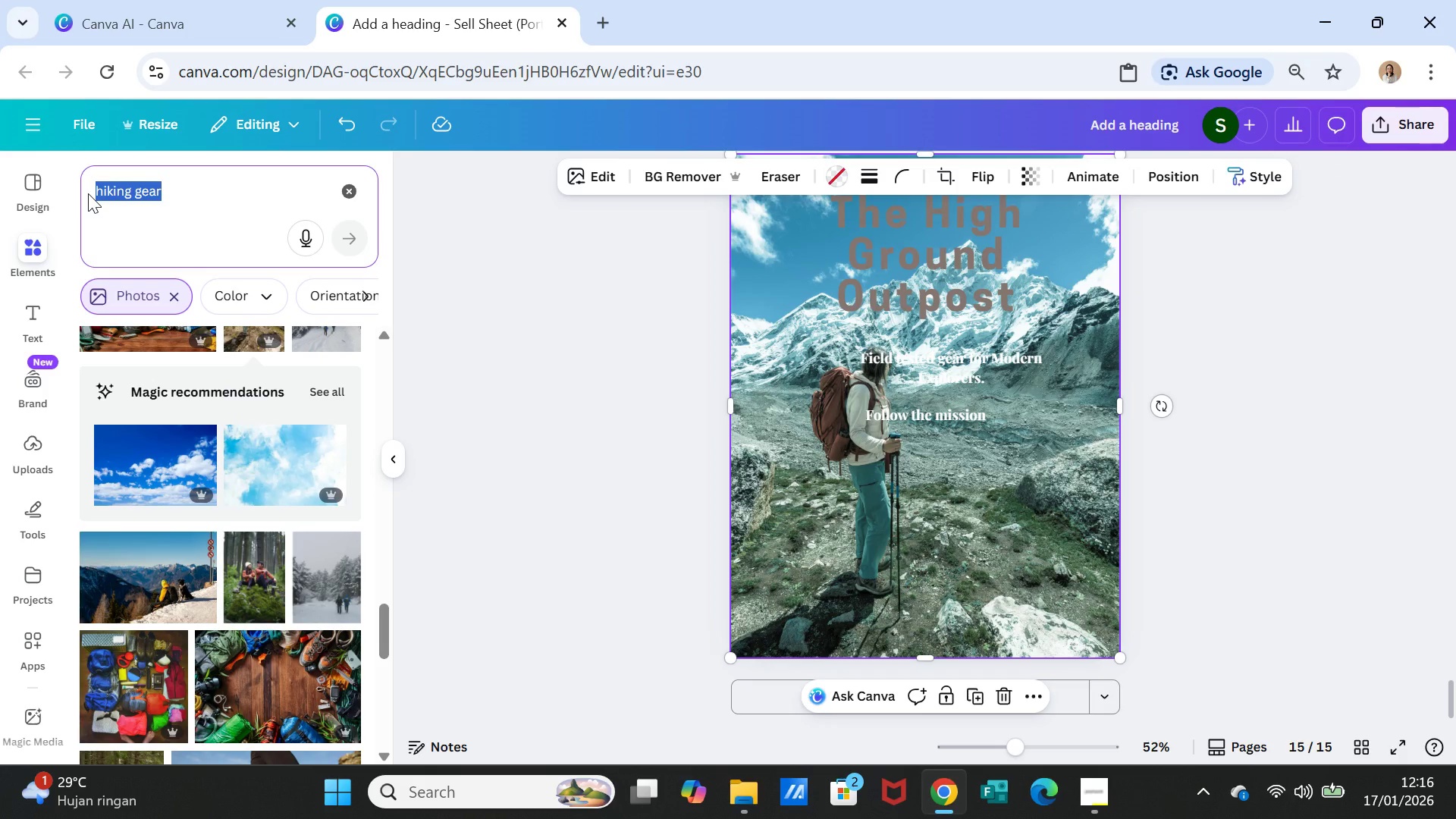 
type(is)
key(Backspace)
type(nstagram)
 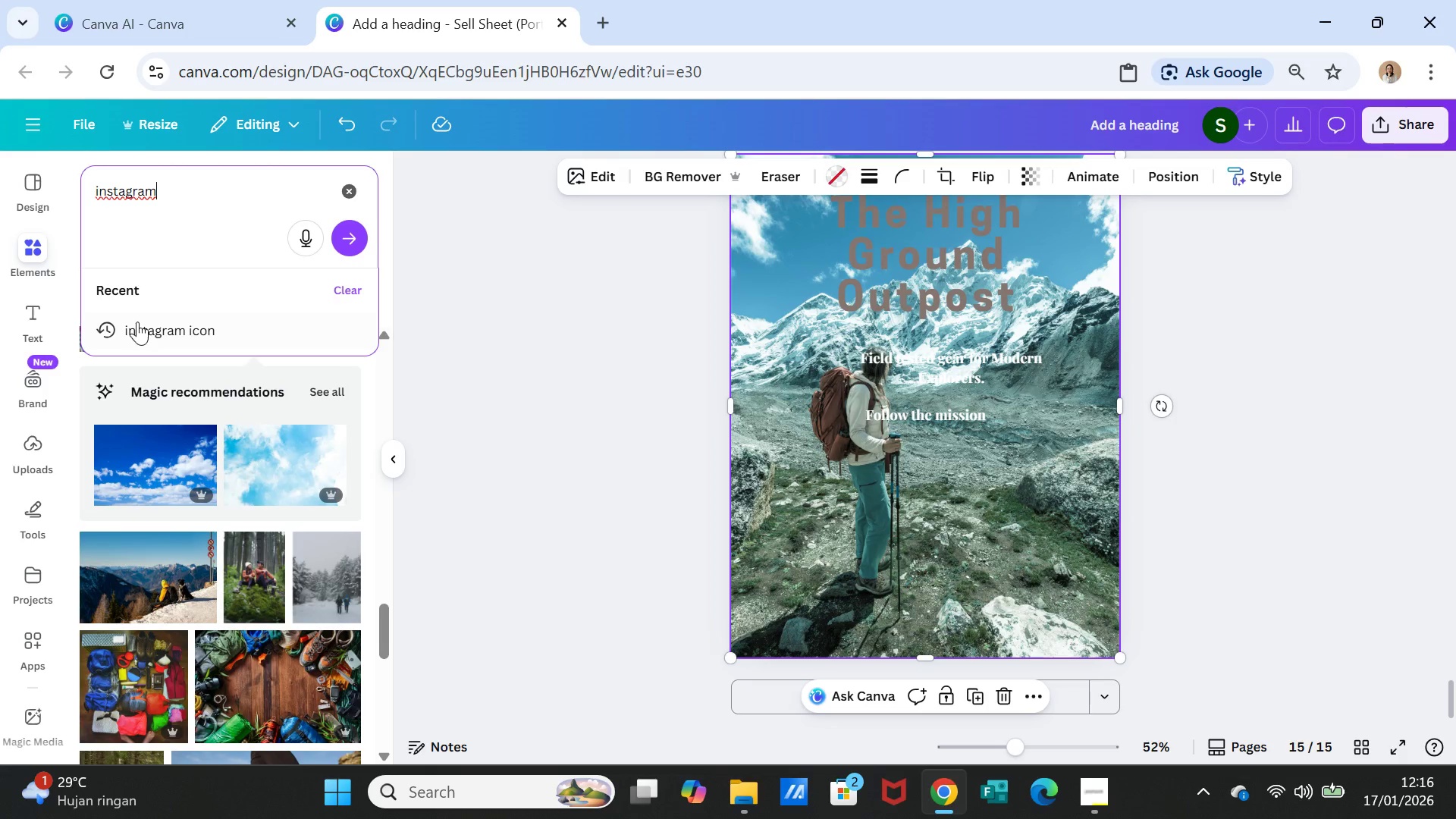 
left_click([144, 326])
 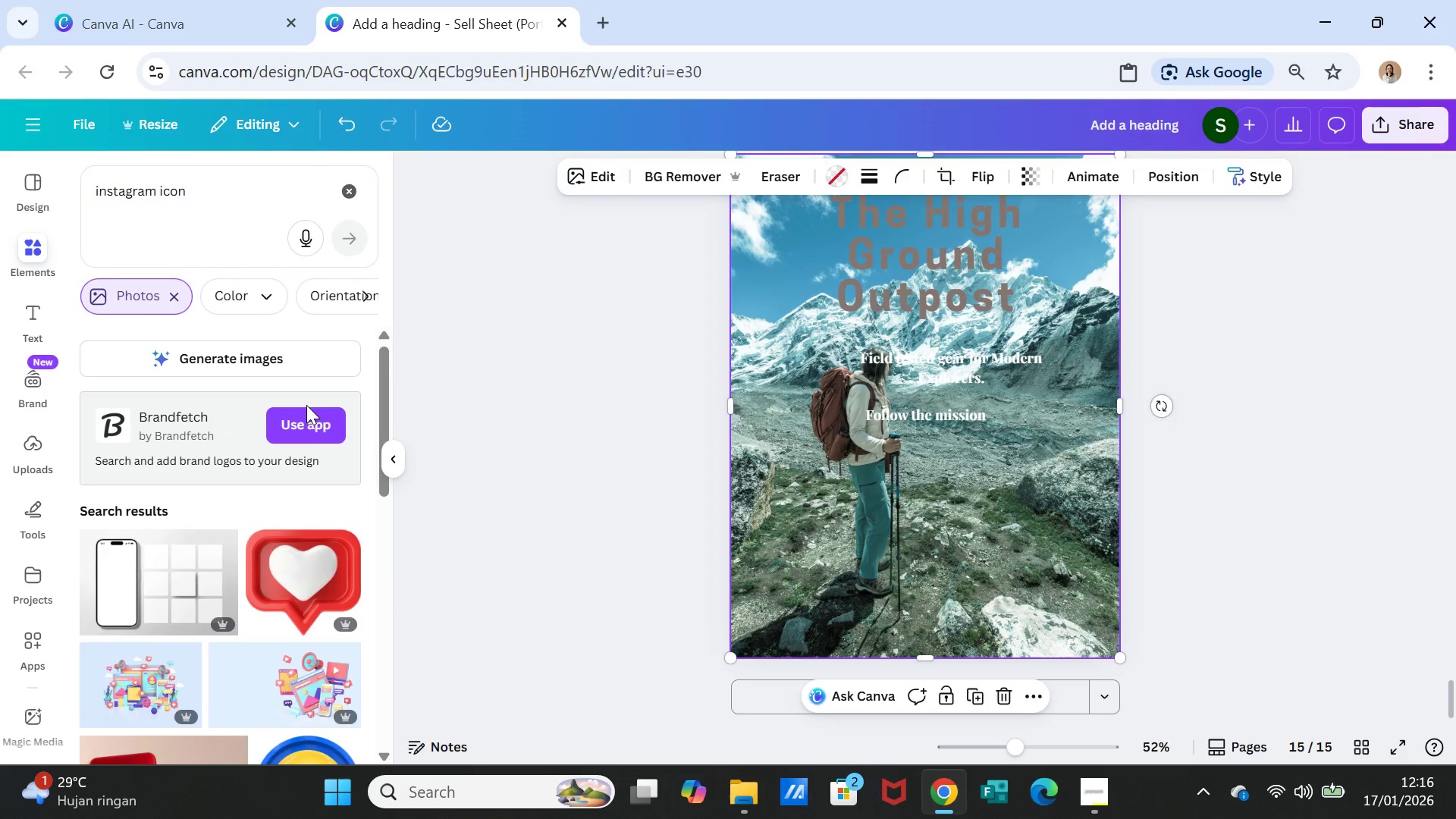 
scroll: coordinate [309, 588], scroll_direction: down, amount: 3.0
 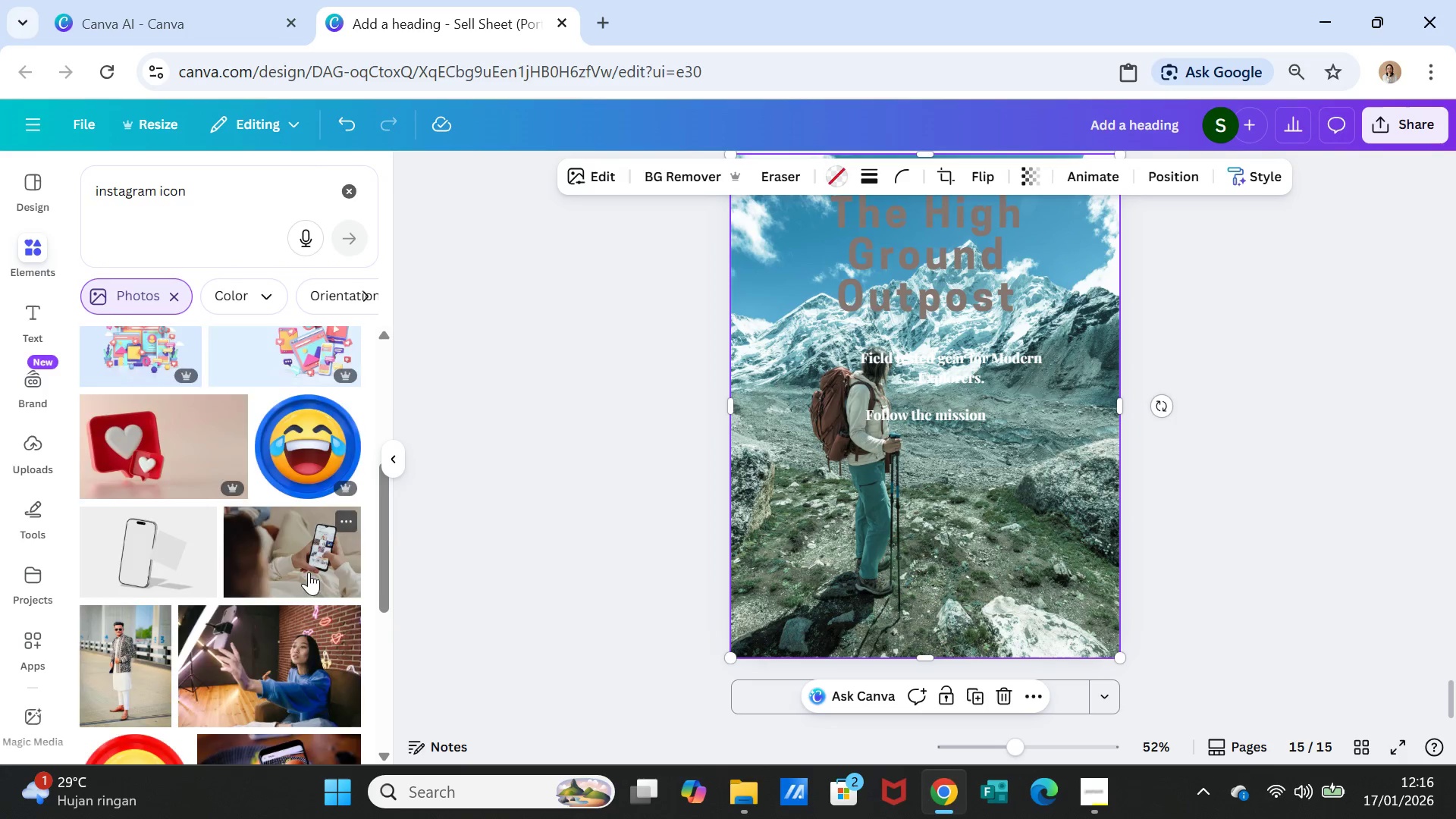 
scroll: coordinate [306, 537], scroll_direction: up, amount: 7.0
 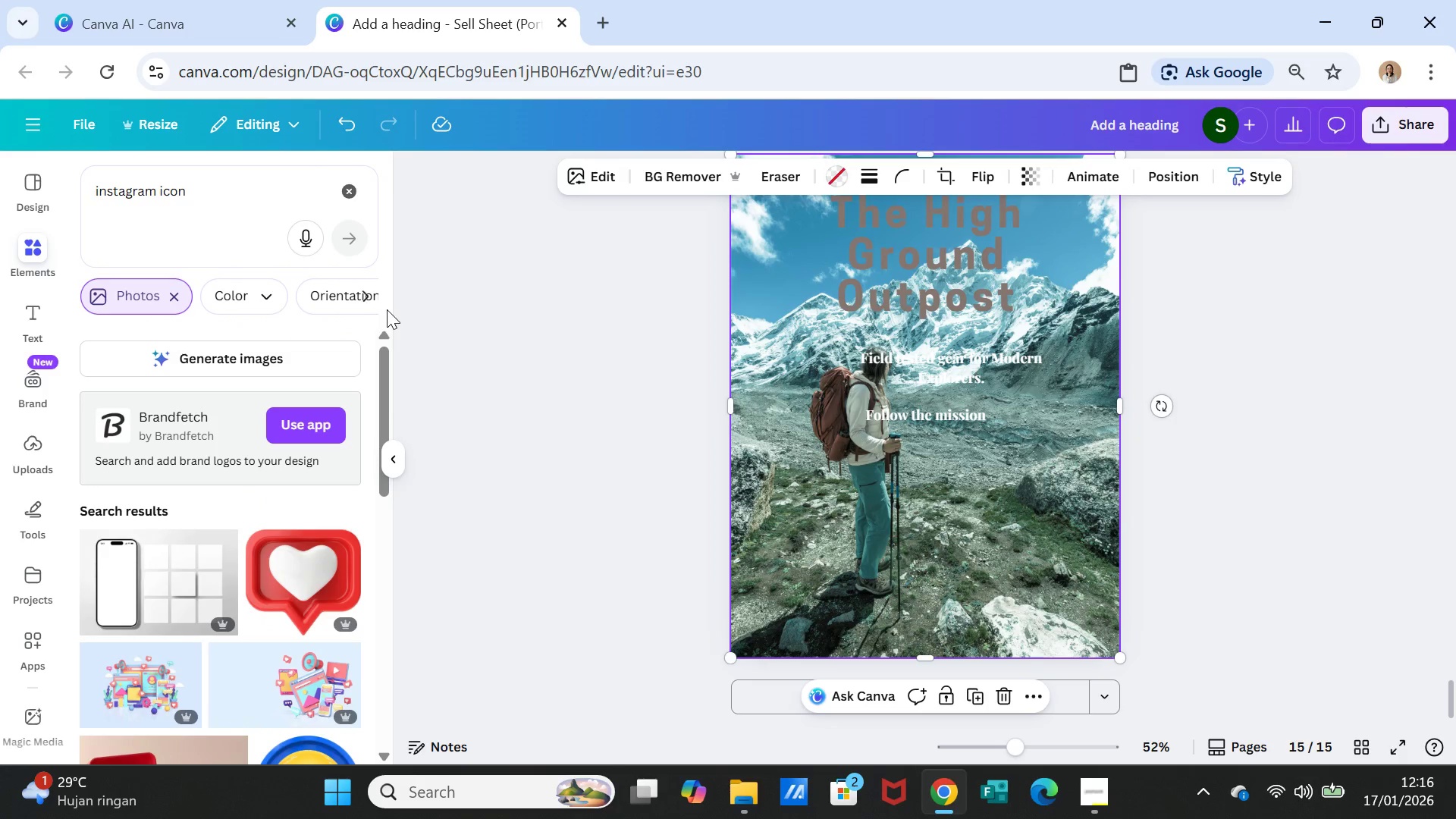 
left_click([359, 297])
 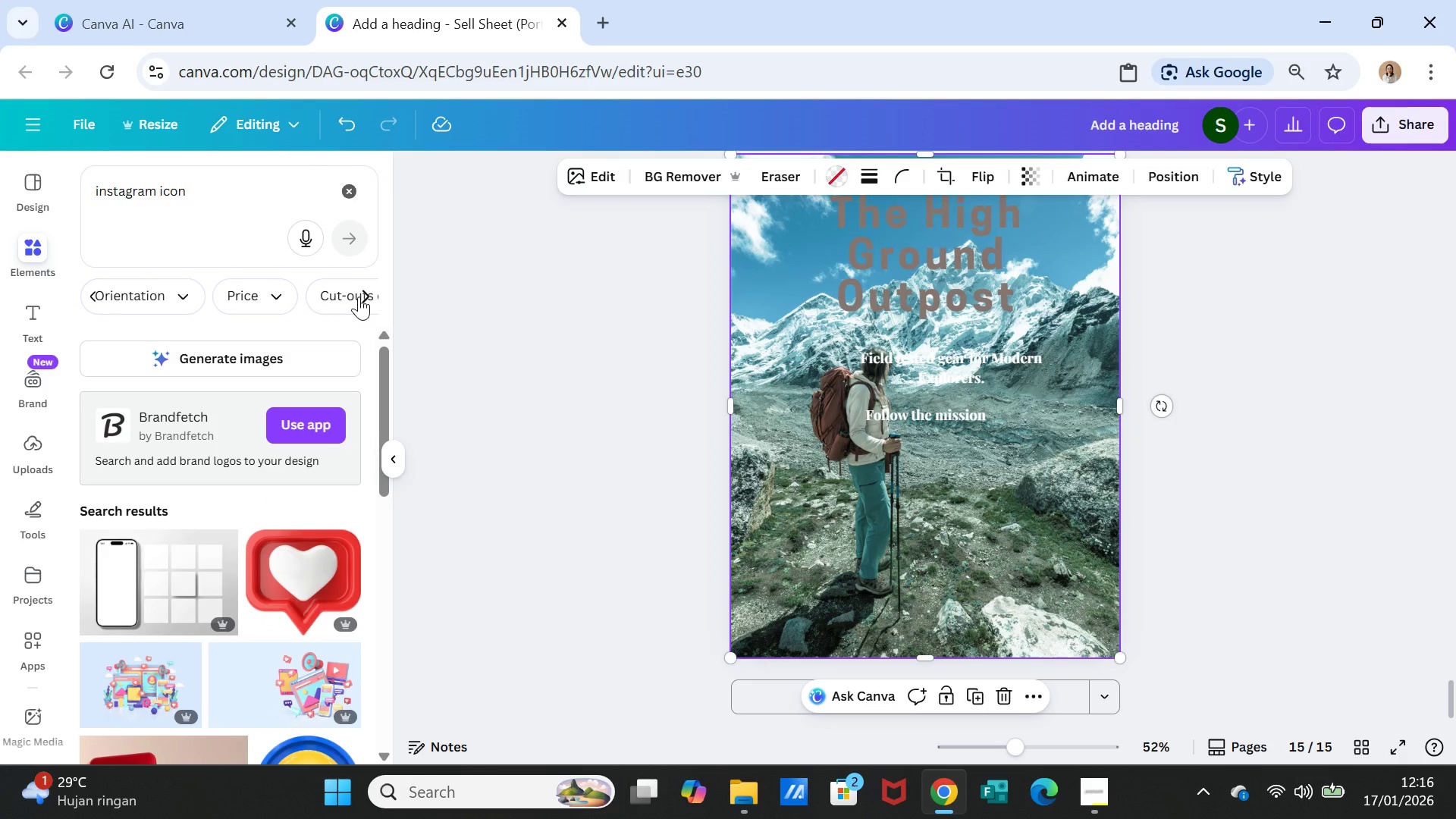 
left_click([359, 297])
 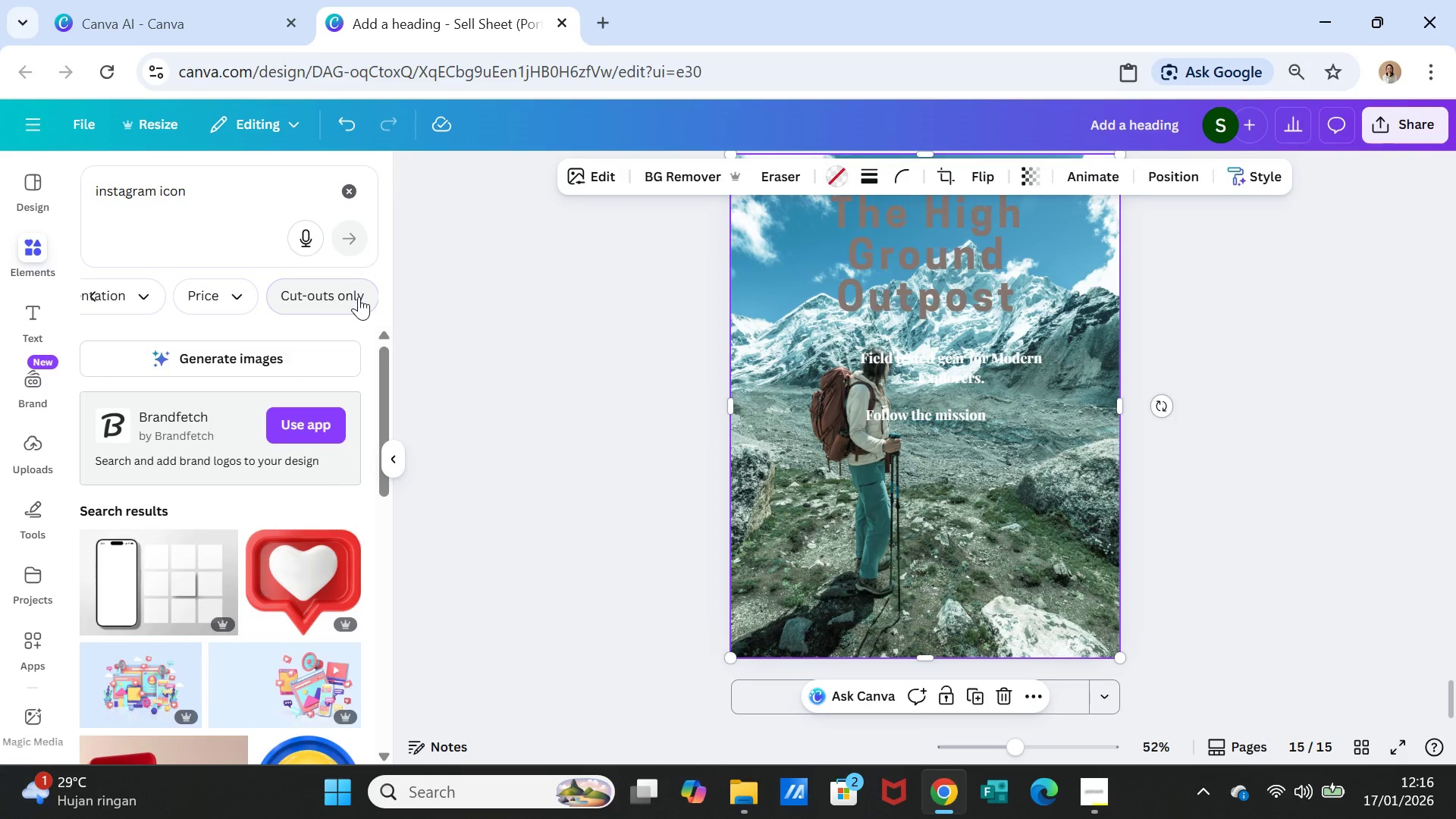 
left_click([359, 297])
 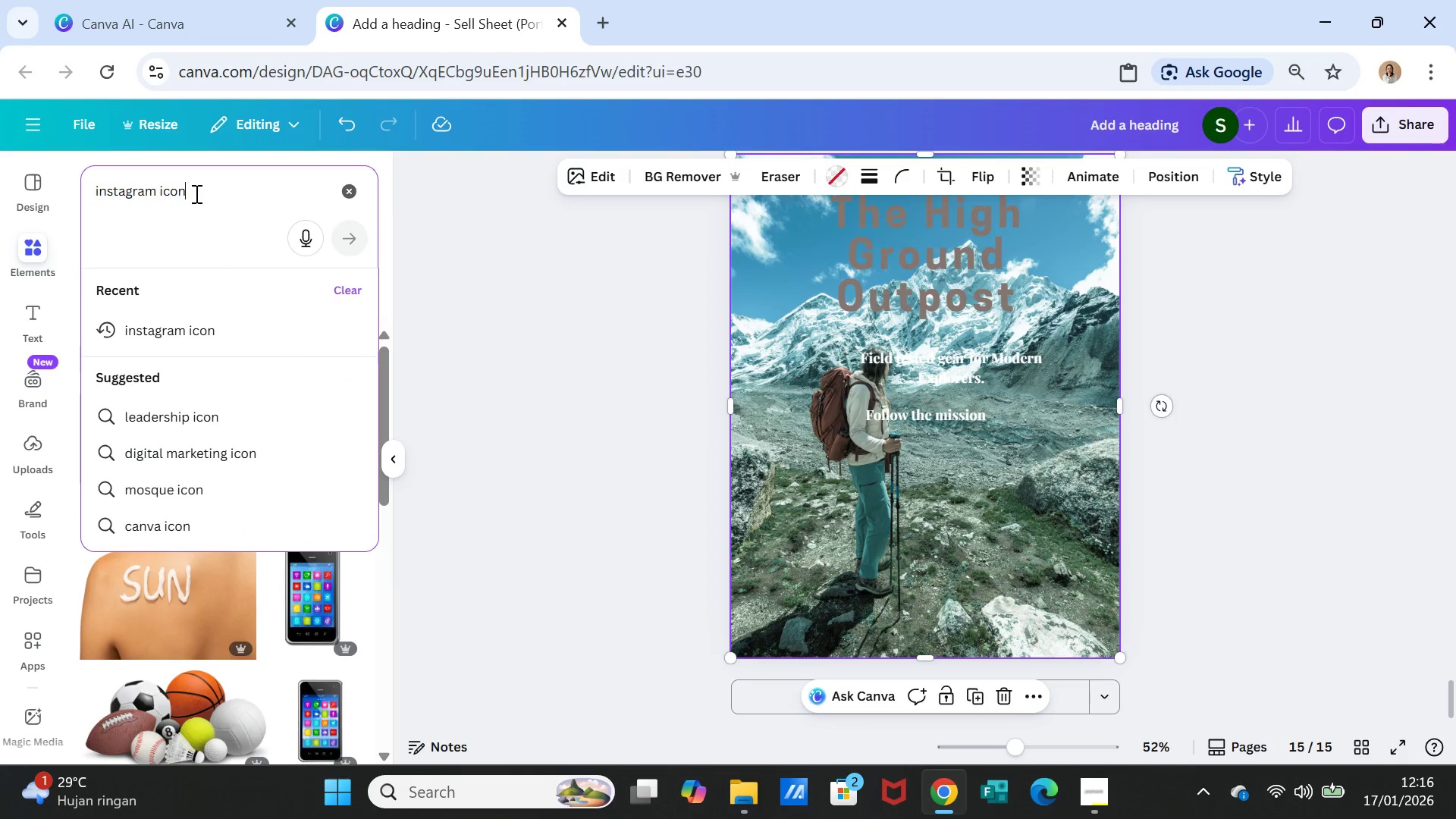 
left_click([186, 323])
 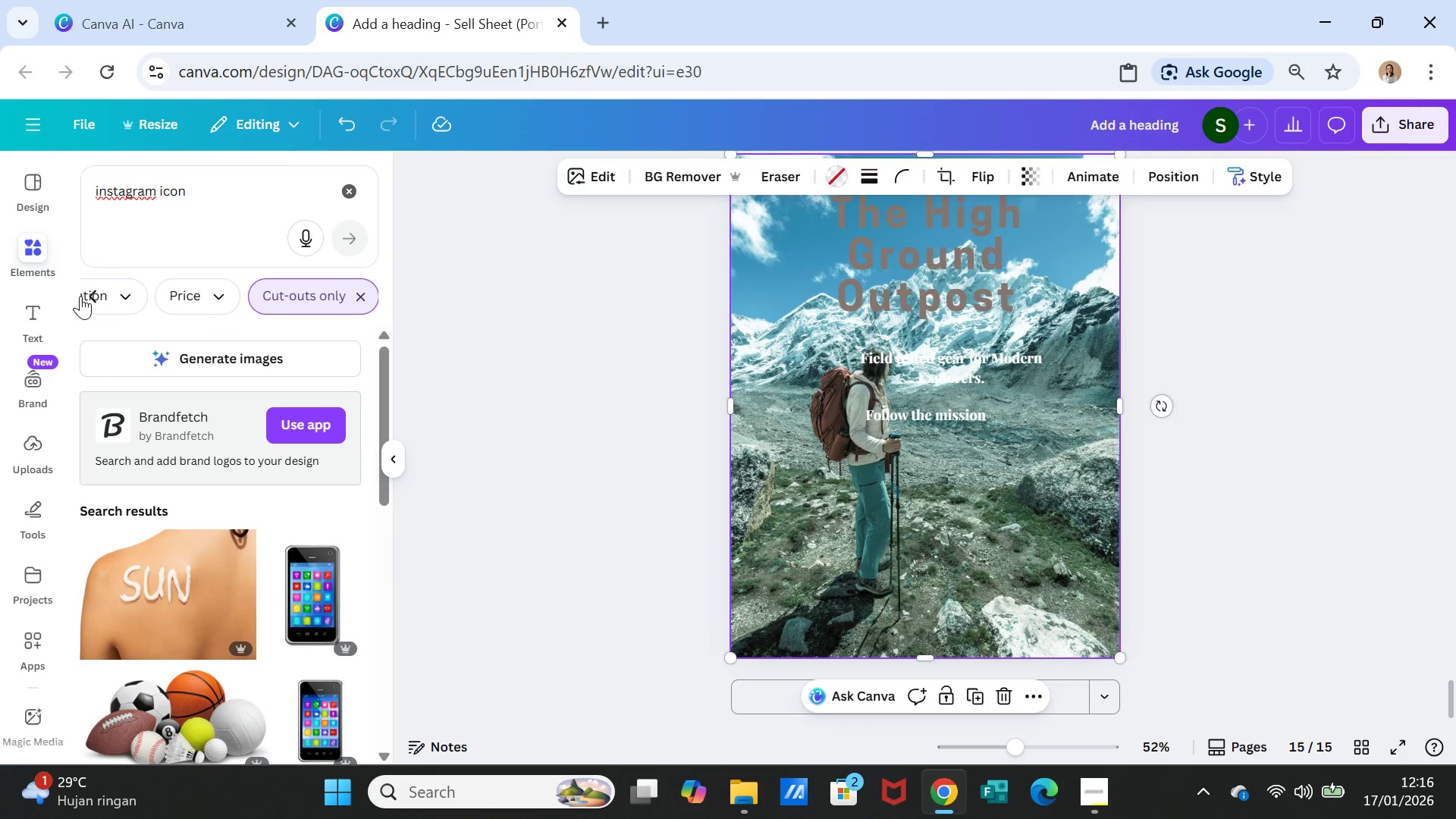 
double_click([82, 295])
 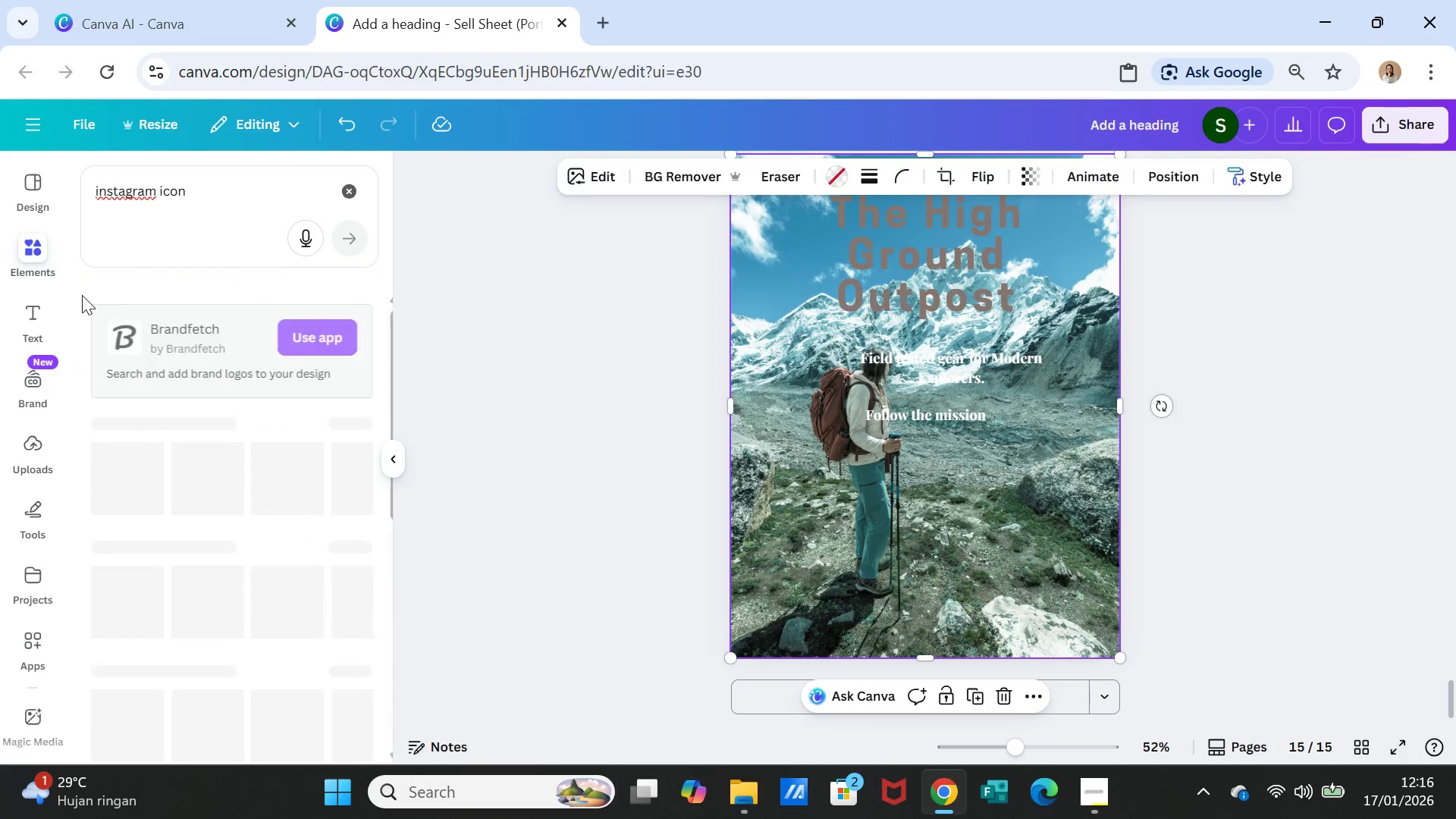 
triple_click([82, 295])
 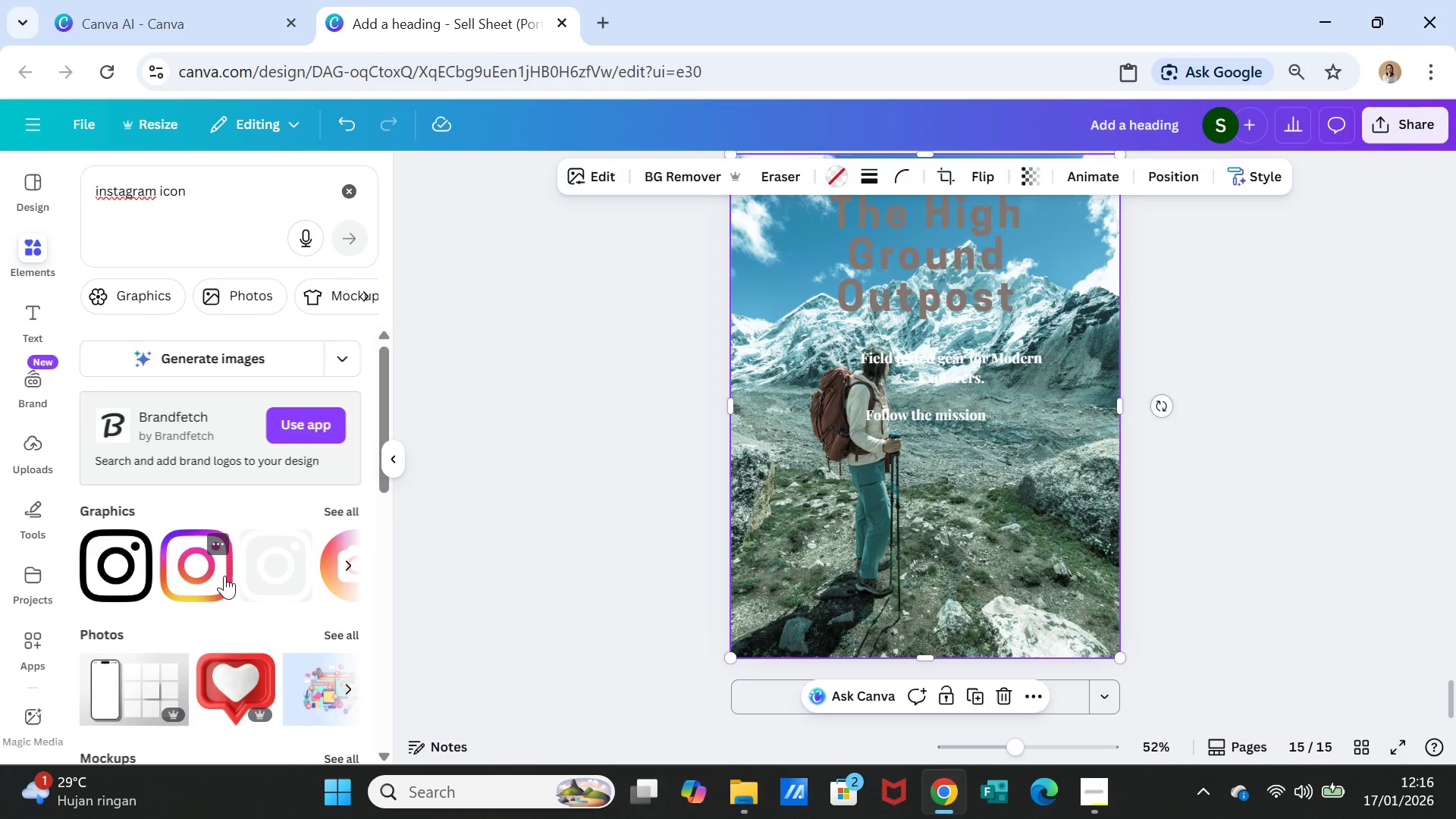 
left_click([209, 573])
 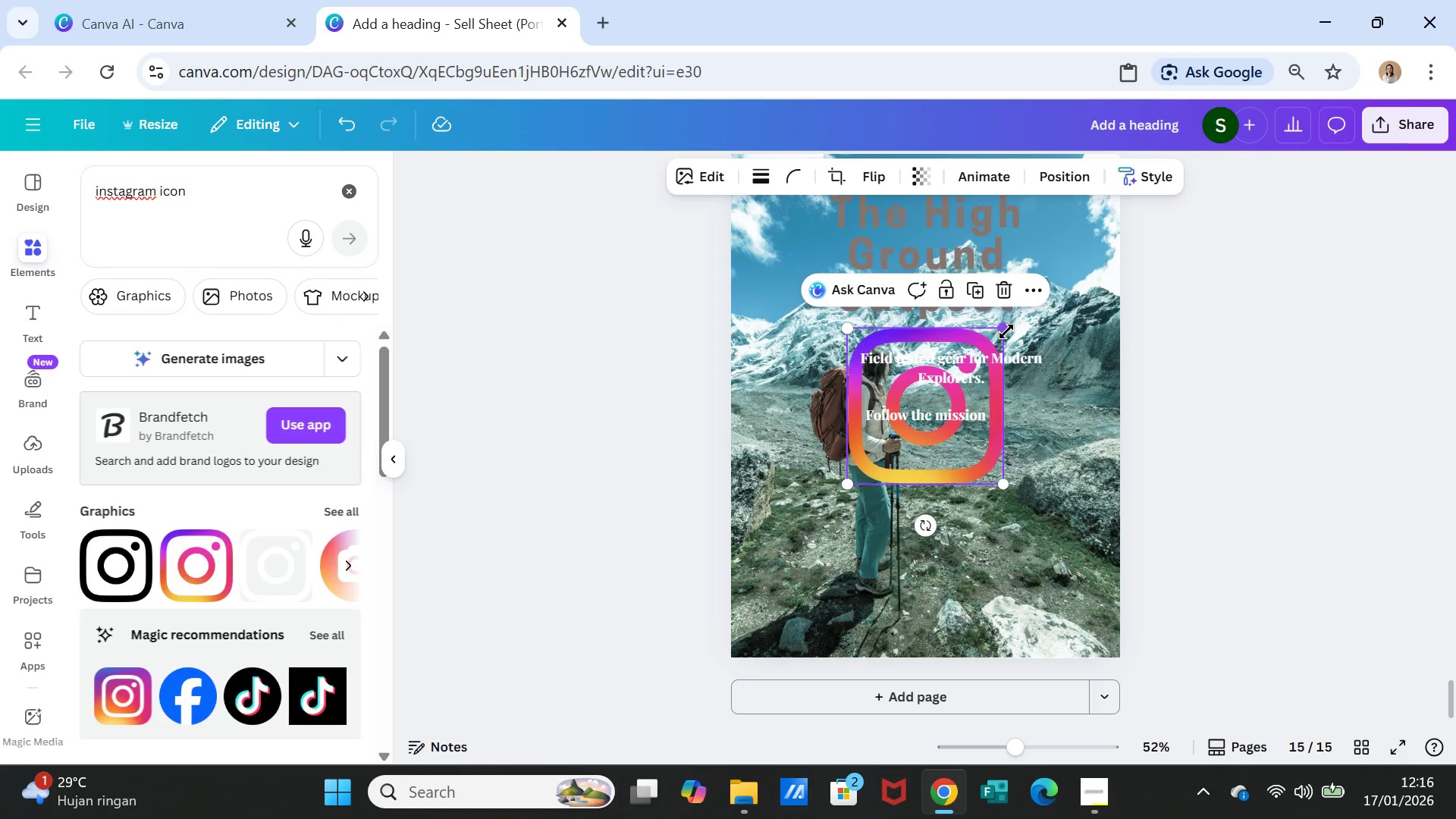 
left_click_drag(start_coordinate=[1006, 330], to_coordinate=[899, 472])
 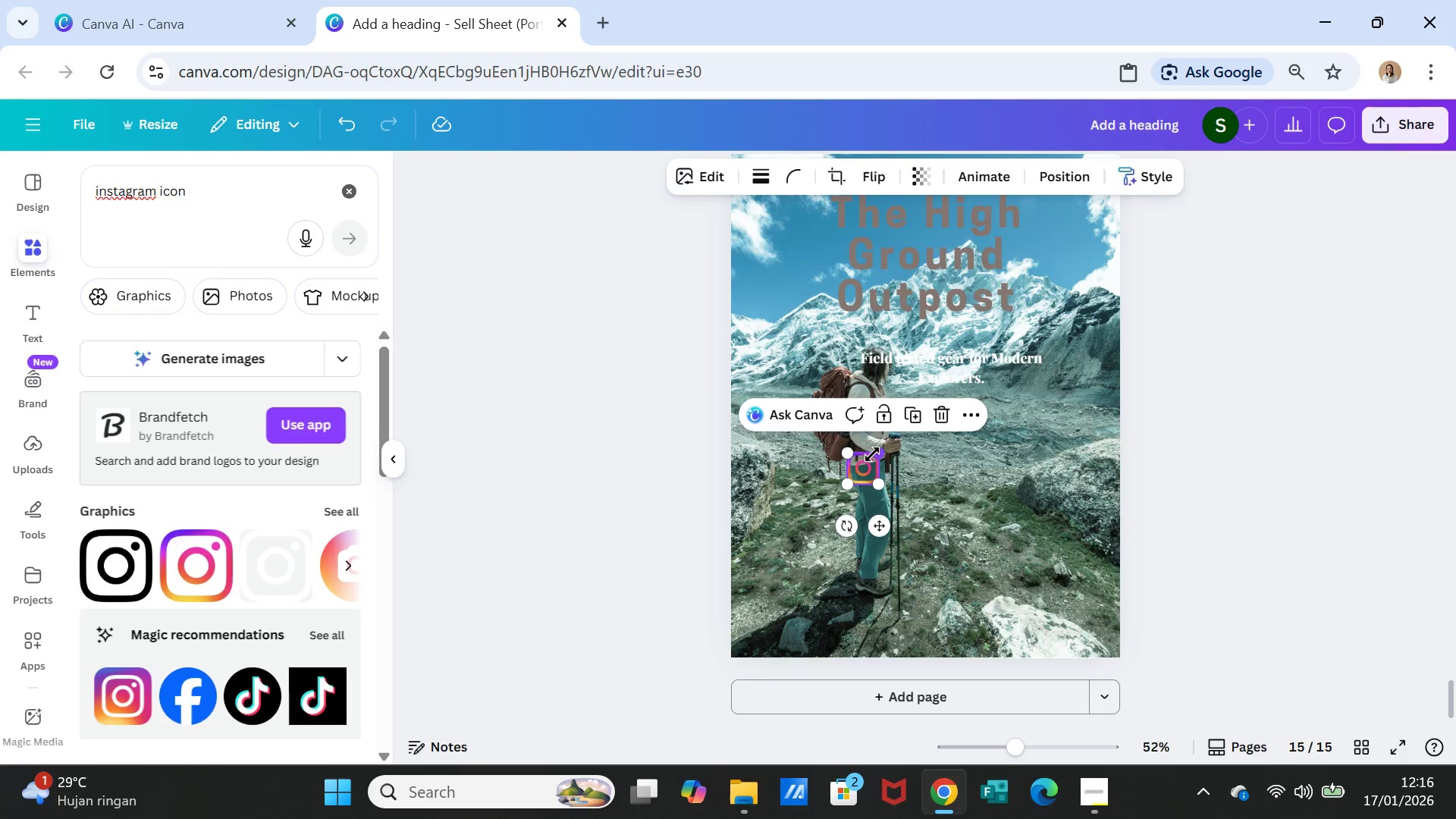 
left_click_drag(start_coordinate=[873, 454], to_coordinate=[871, 462])
 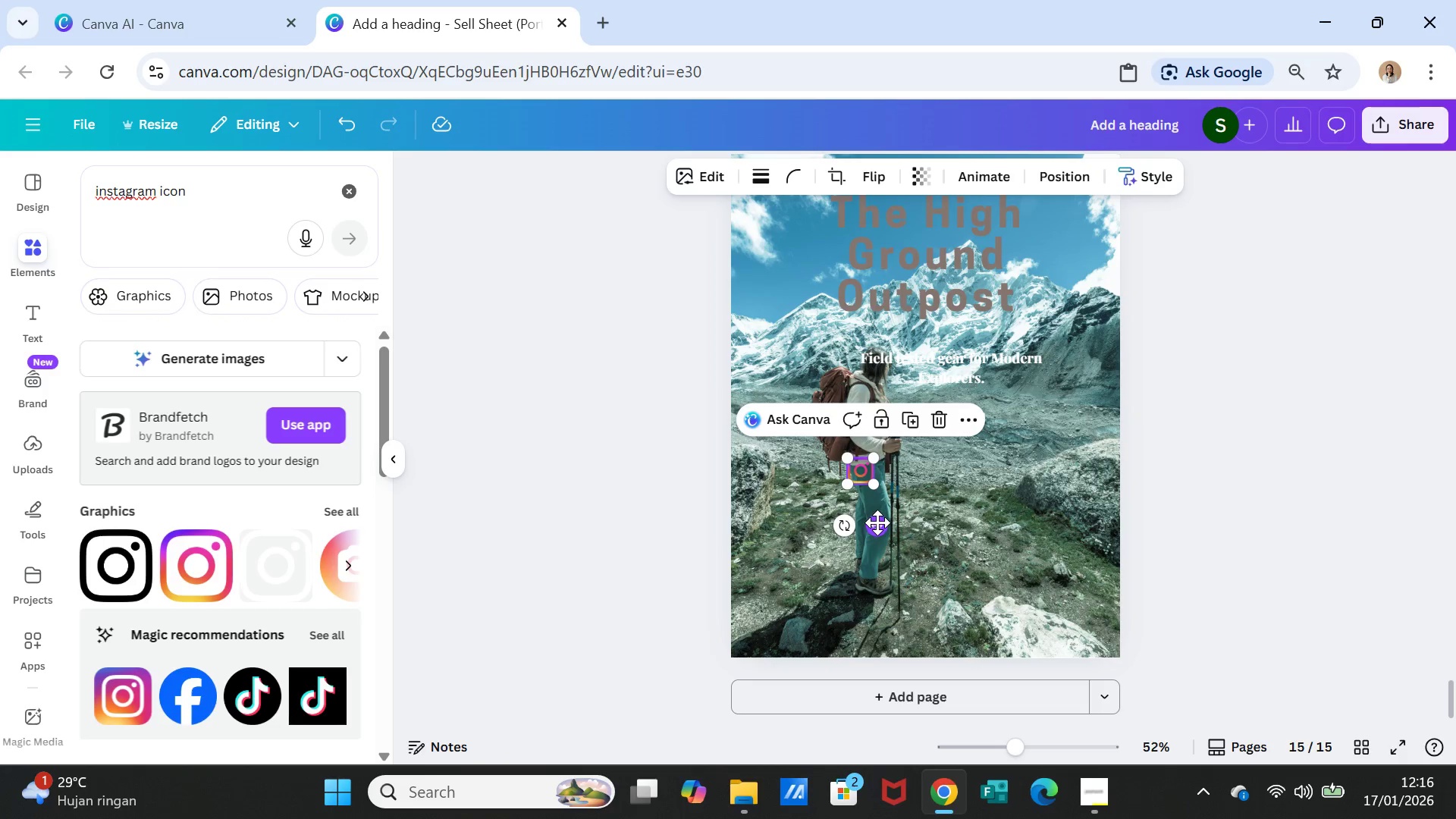 
left_click_drag(start_coordinate=[877, 523], to_coordinate=[934, 497])
 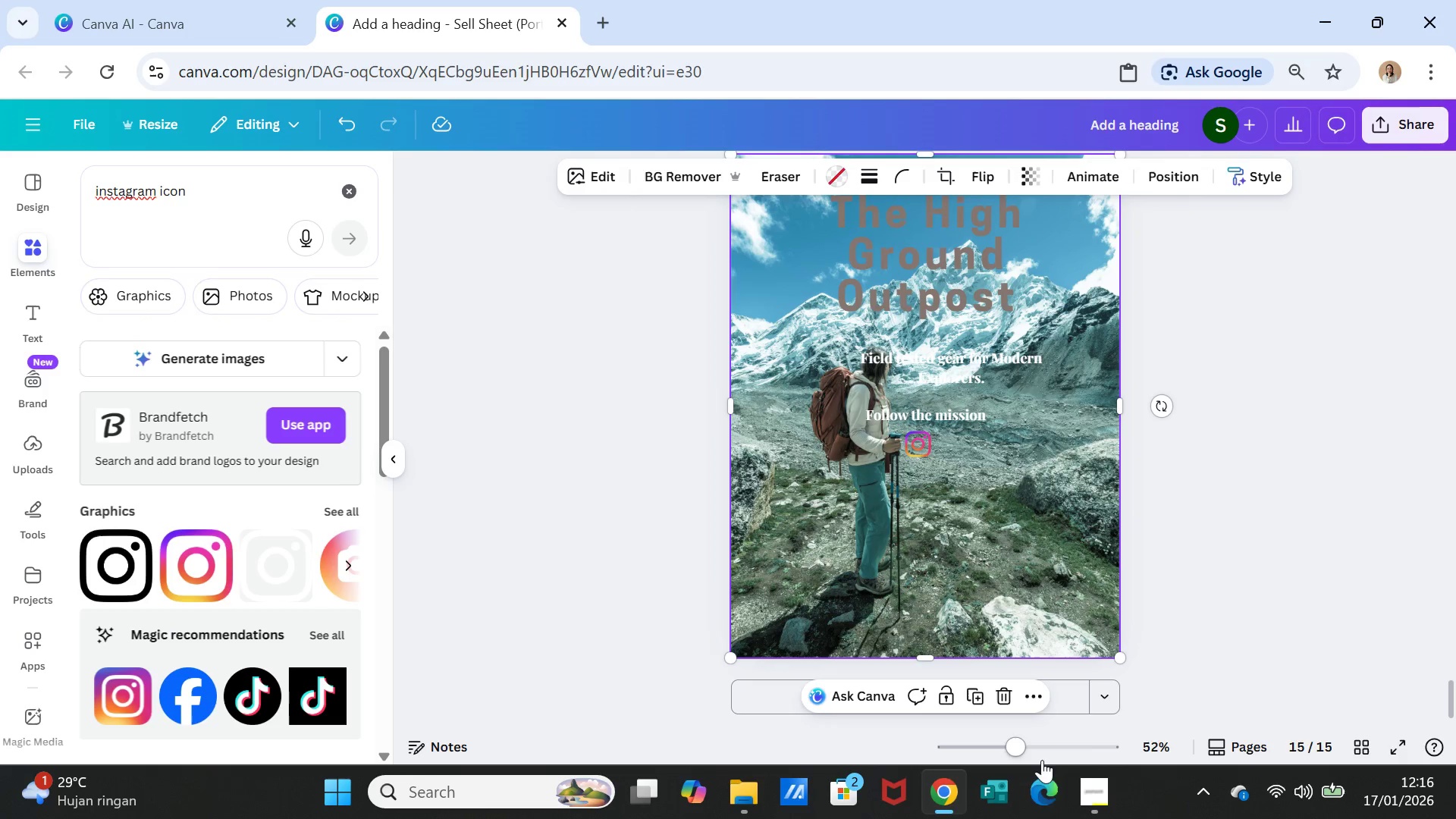 
left_click([1090, 789])